 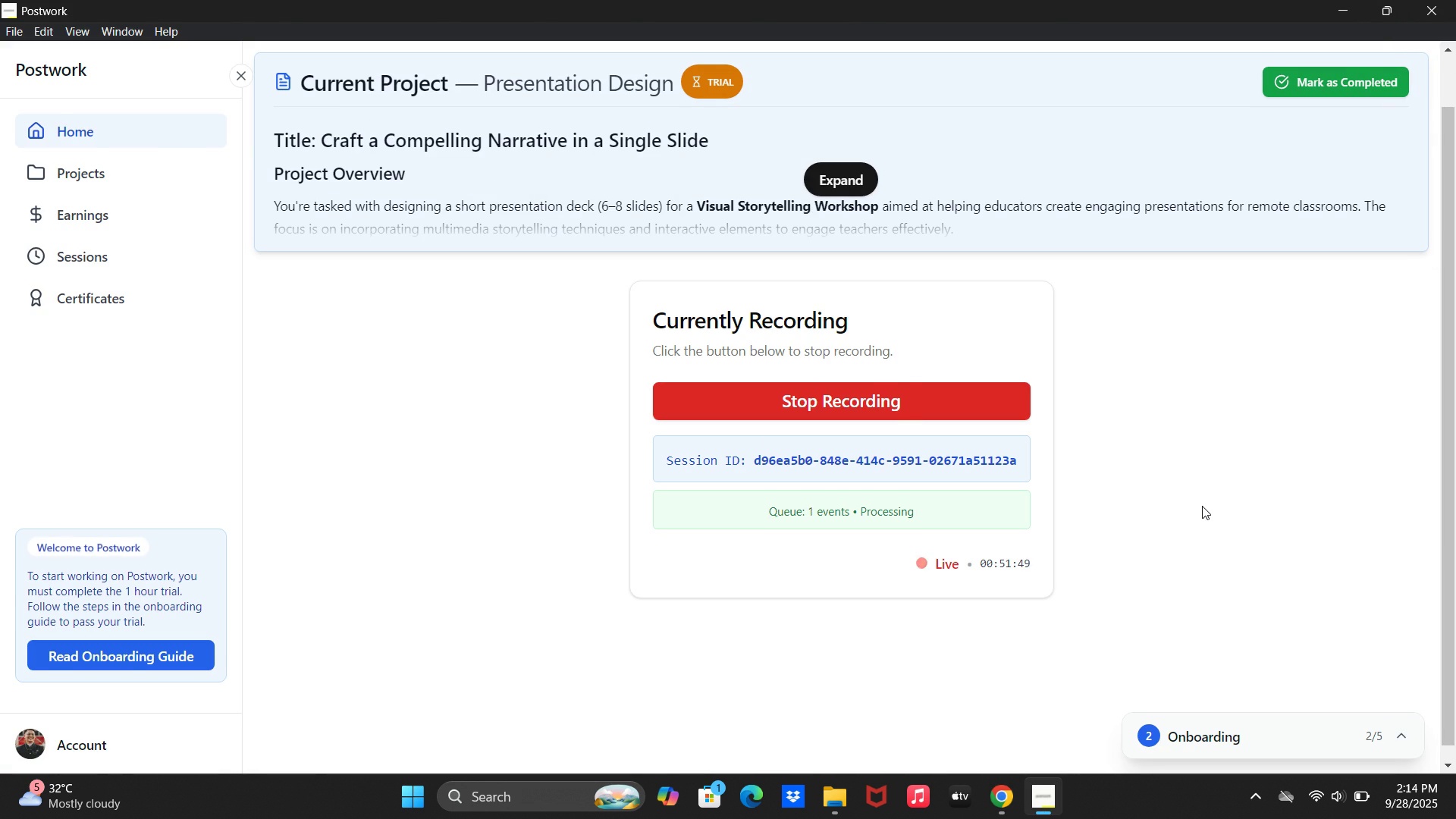 
key(Alt+Tab)
 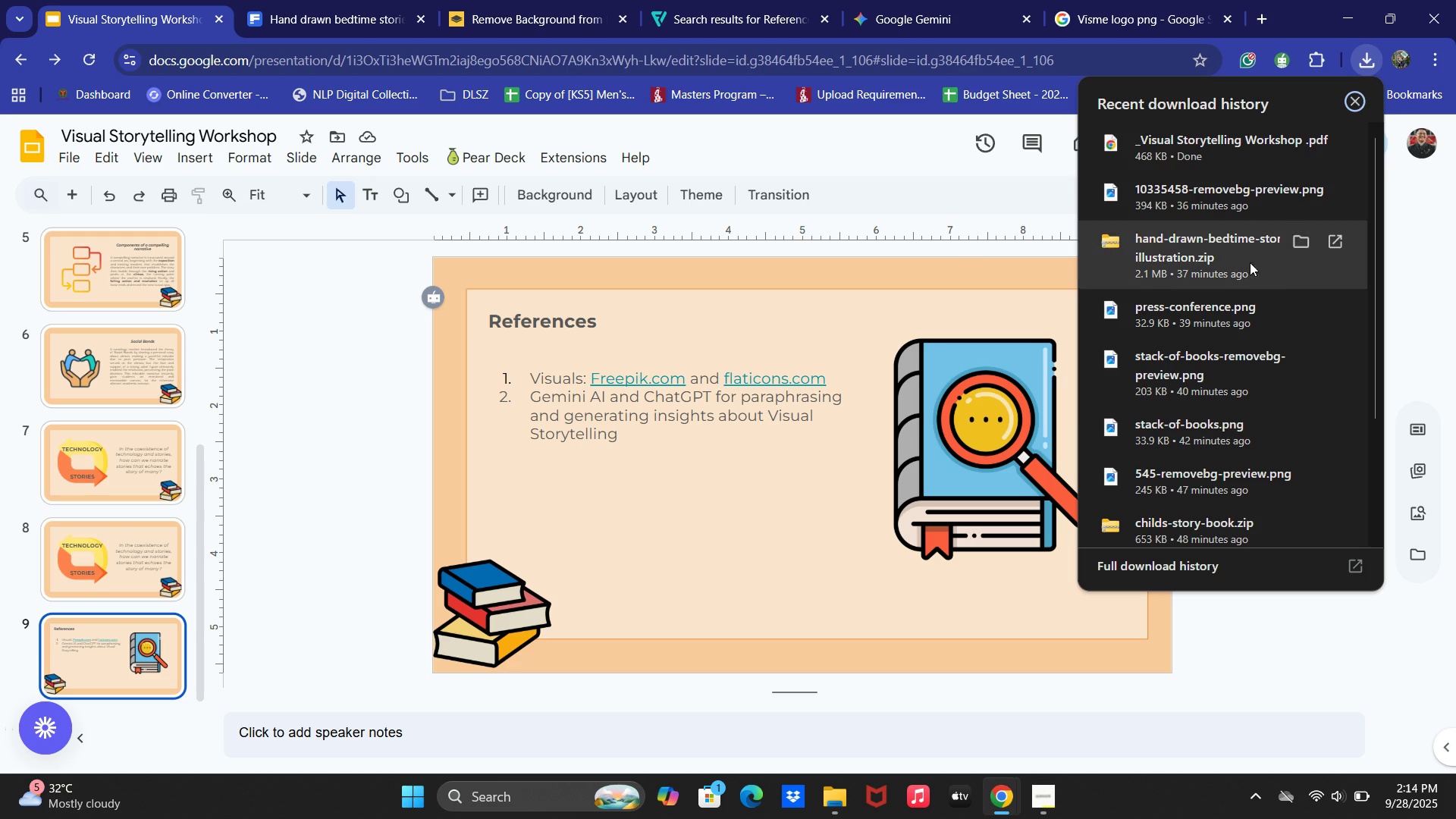 
left_click([1167, 150])
 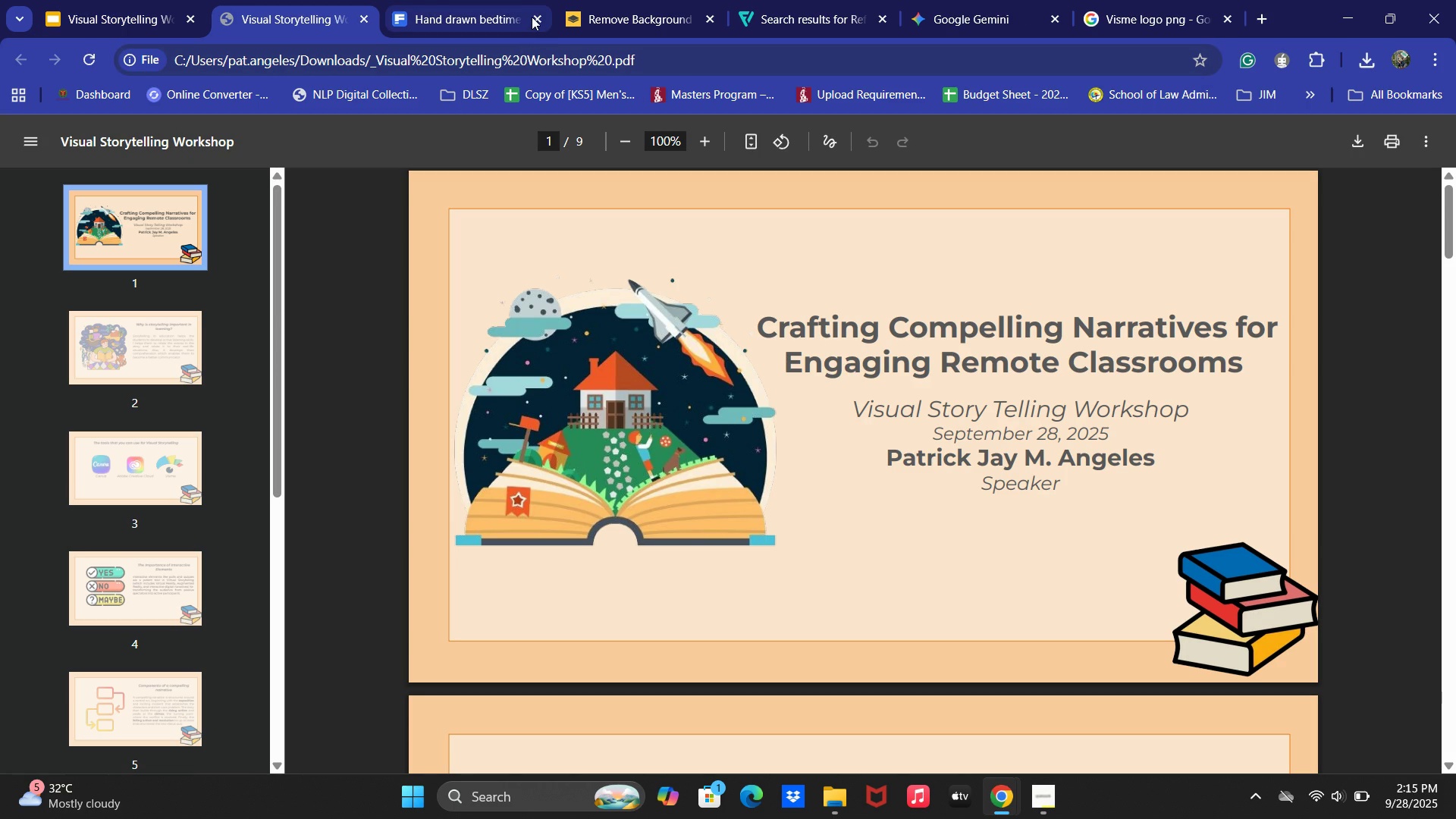 
double_click([534, 14])
 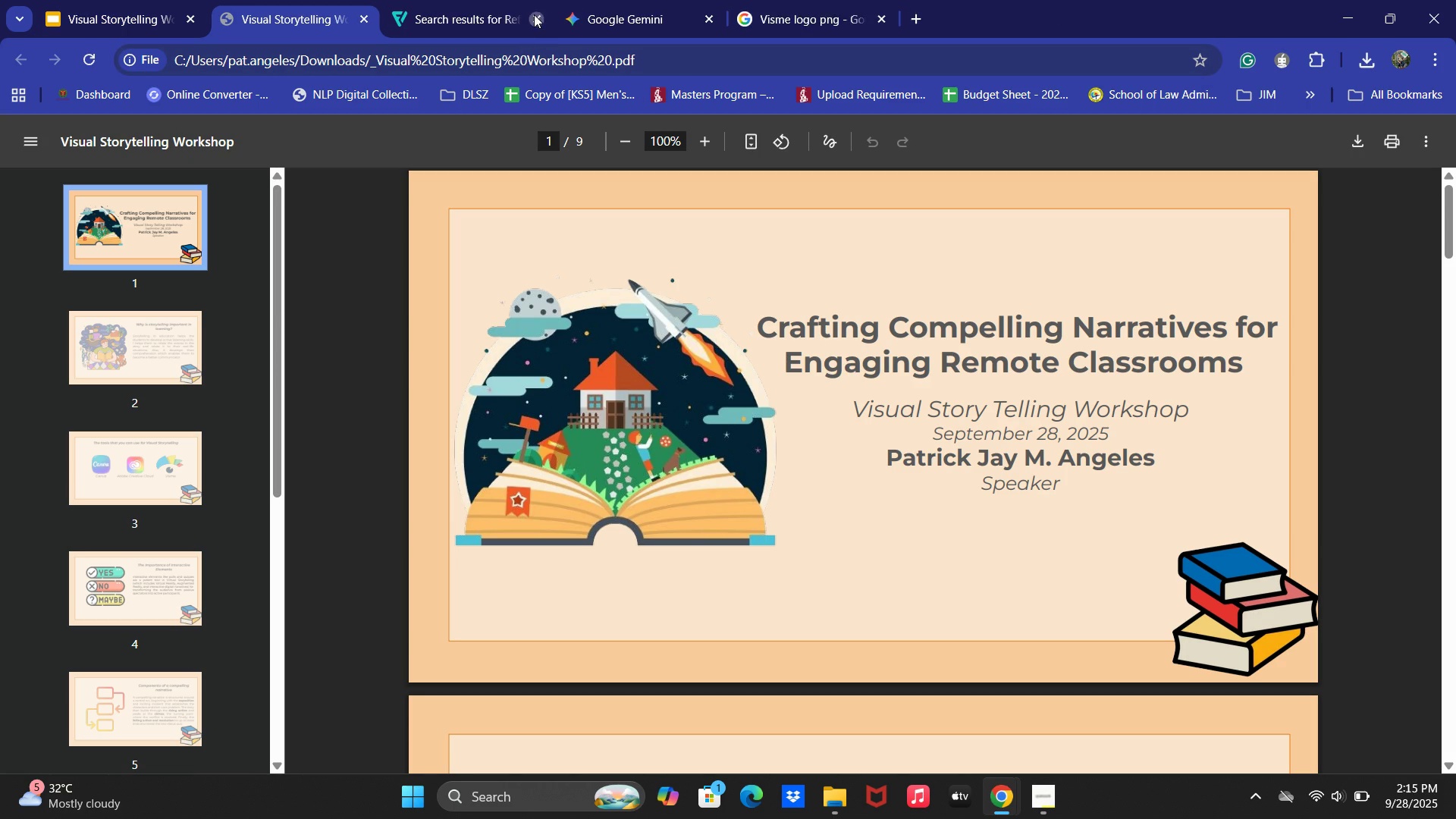 
triple_click([534, 14])
 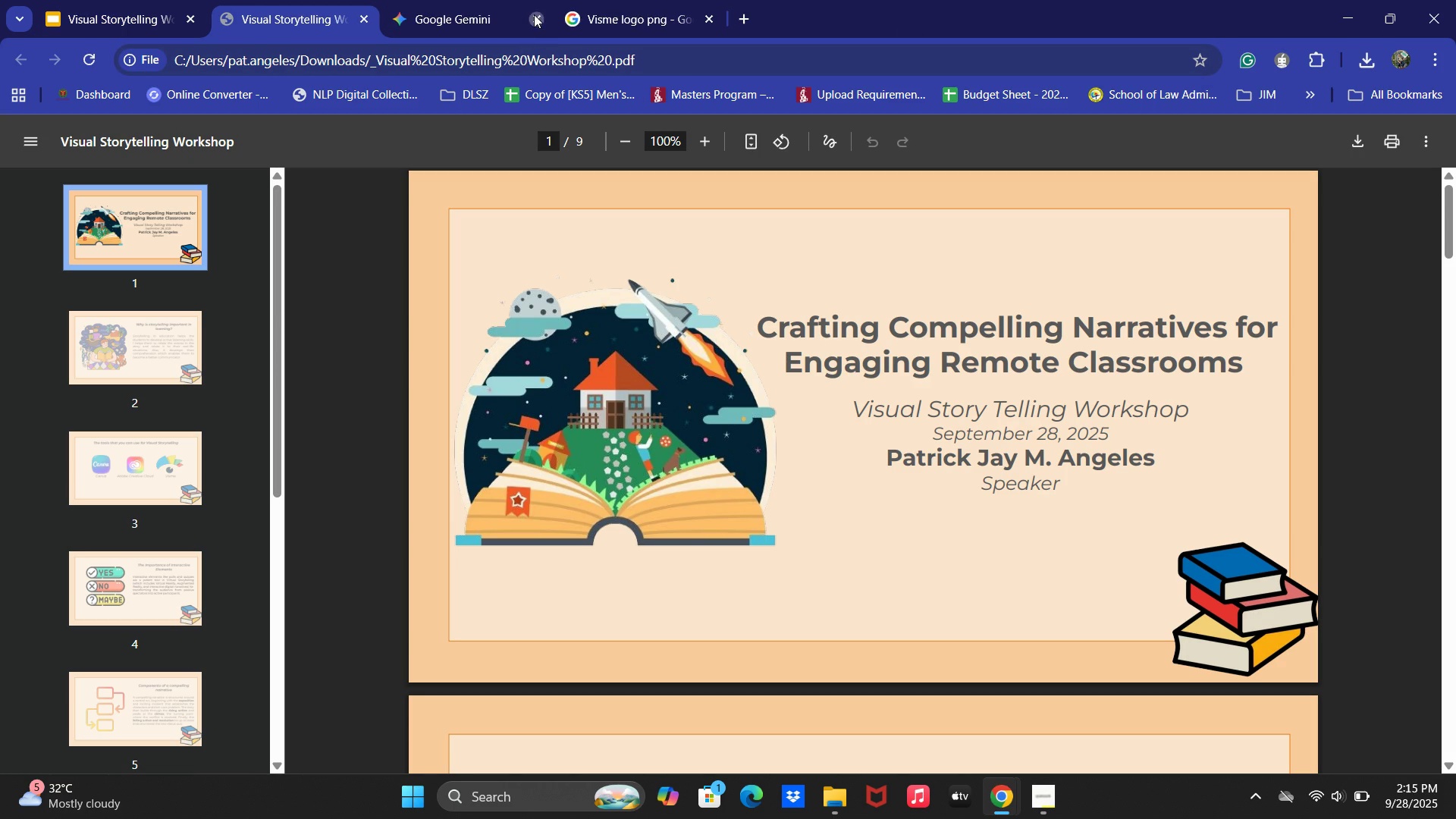 
triple_click([534, 14])
 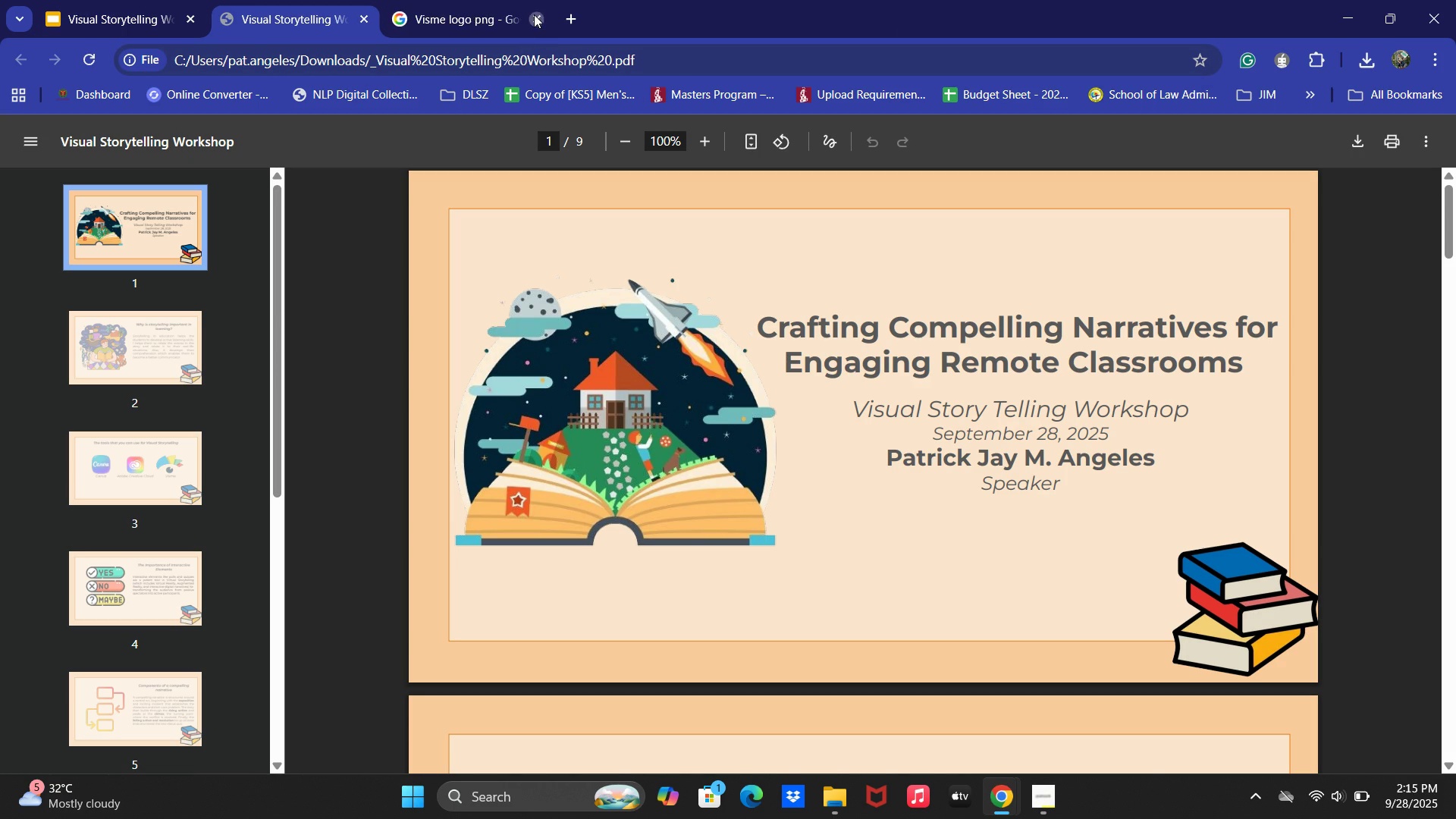 
triple_click([534, 14])
 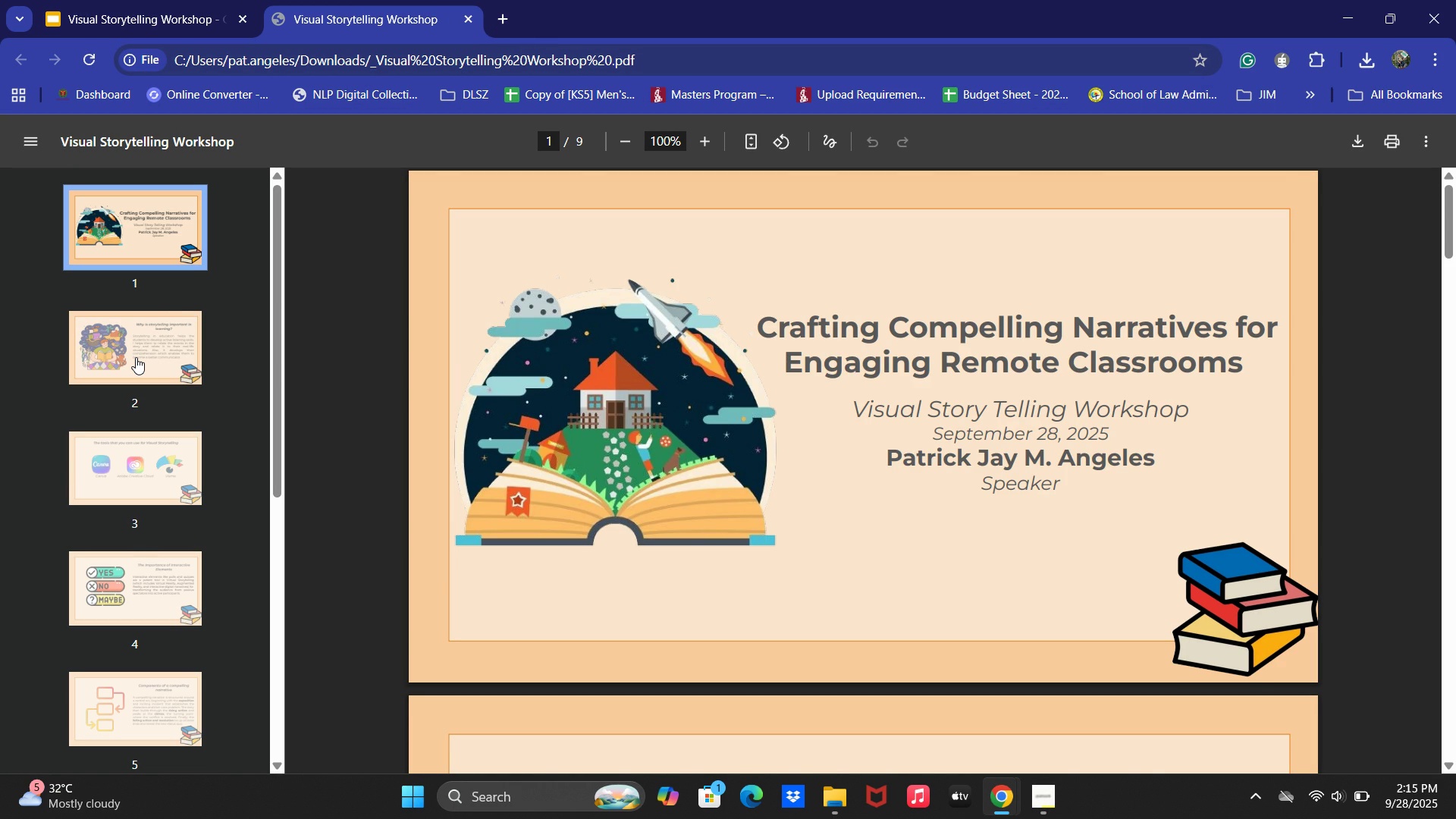 
left_click([136, 357])
 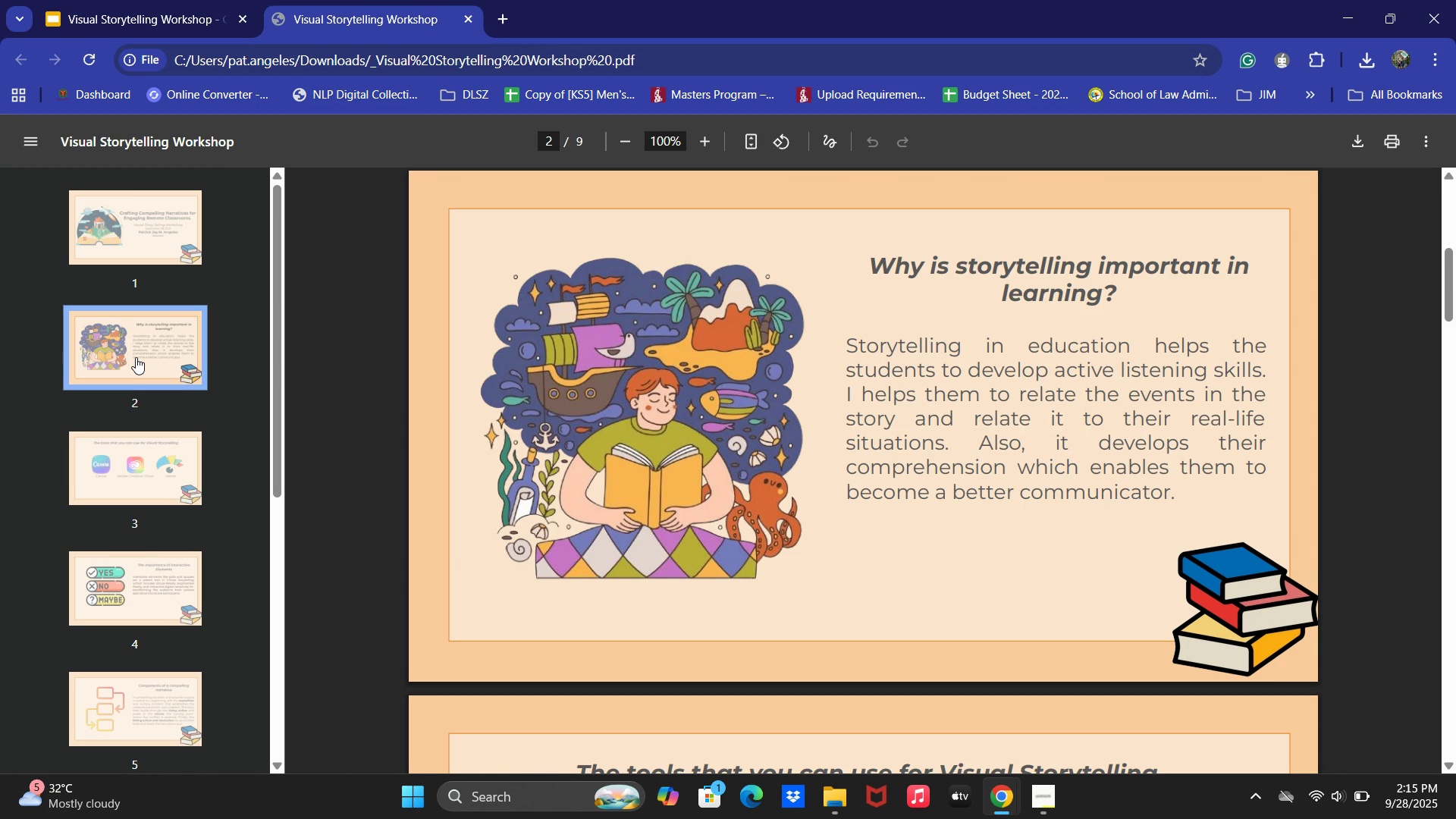 
key(ArrowDown)
 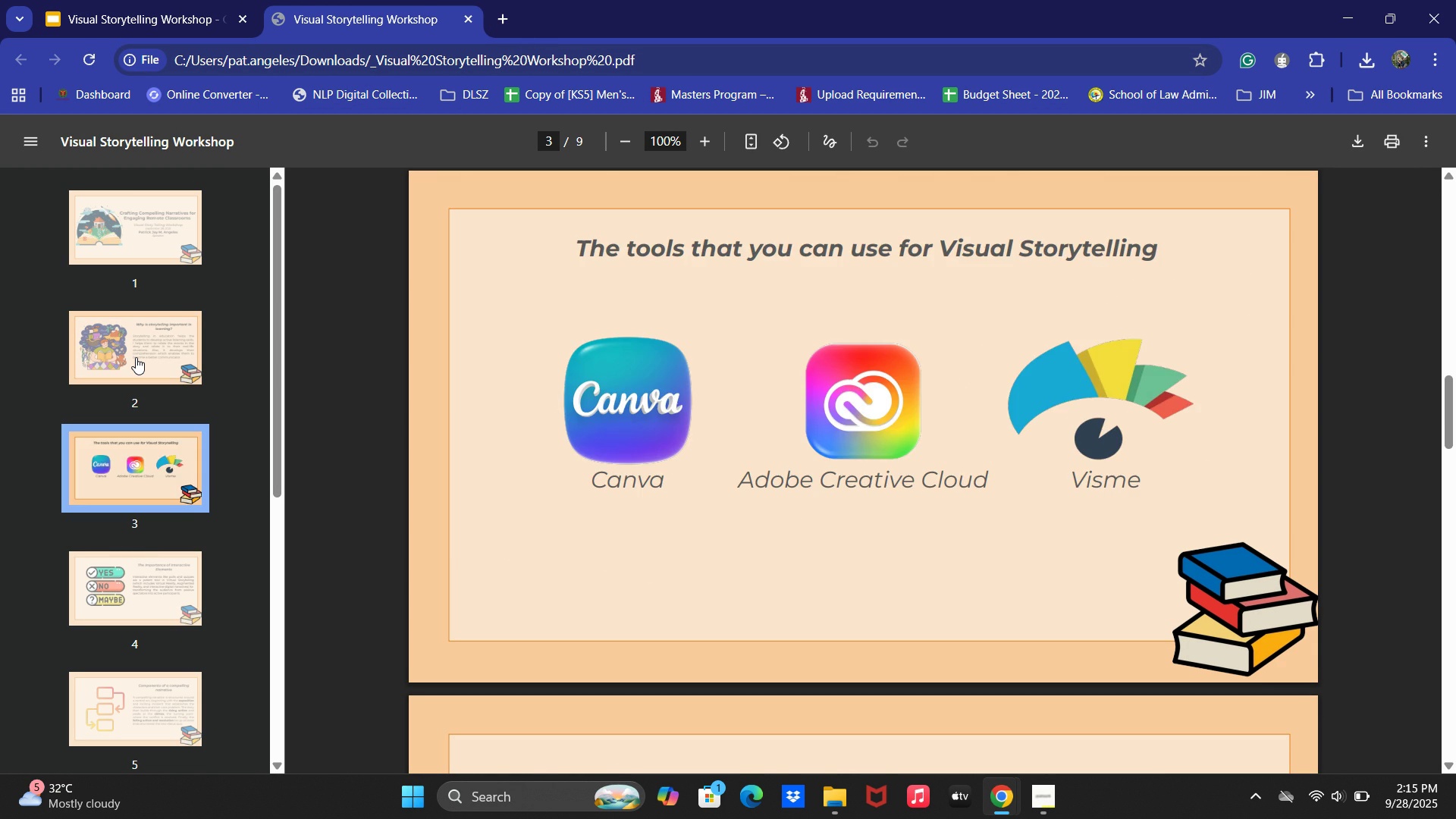 
key(ArrowDown)
 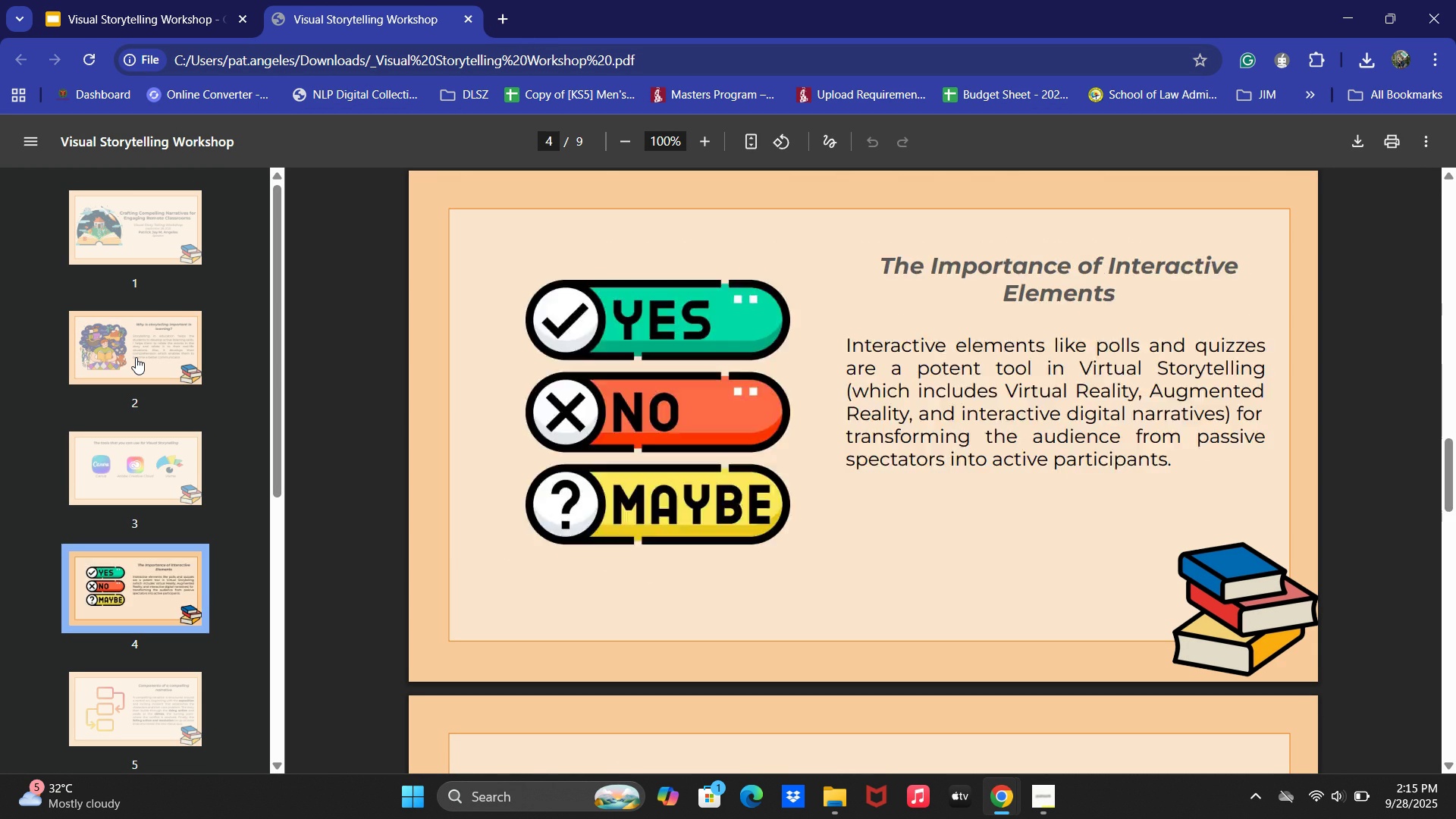 
key(ArrowDown)
 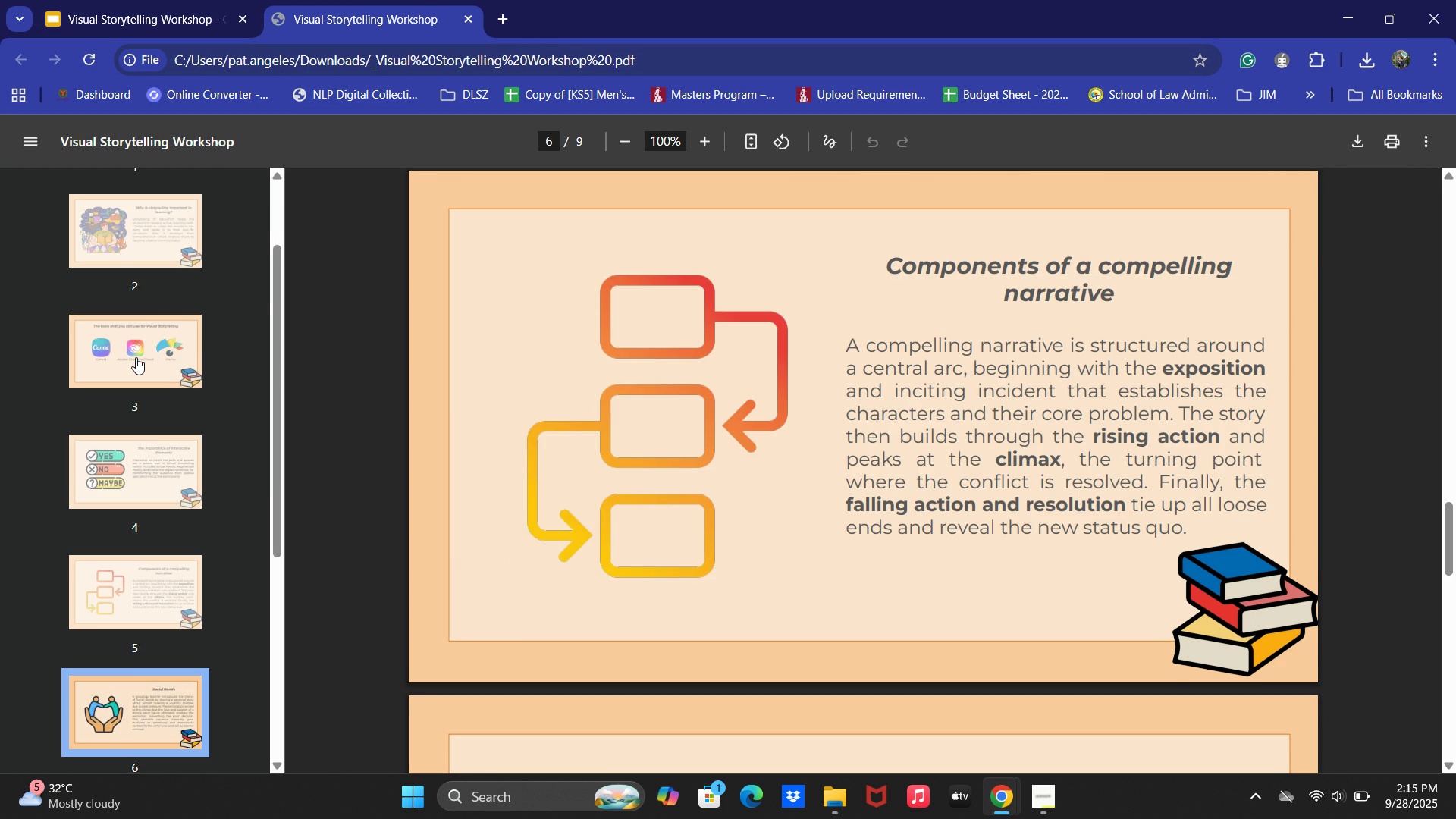 
key(ArrowDown)
 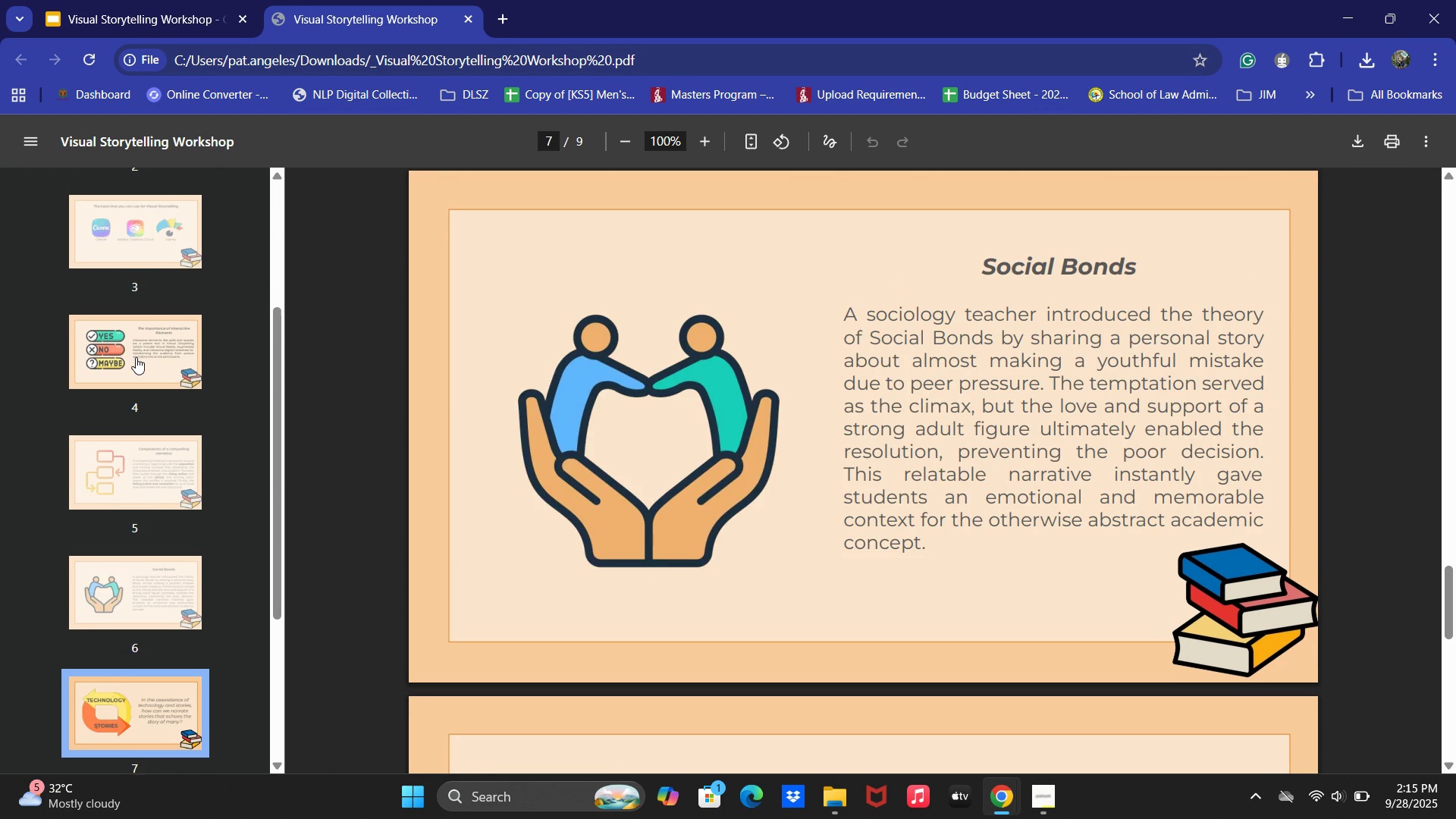 
key(ArrowDown)
 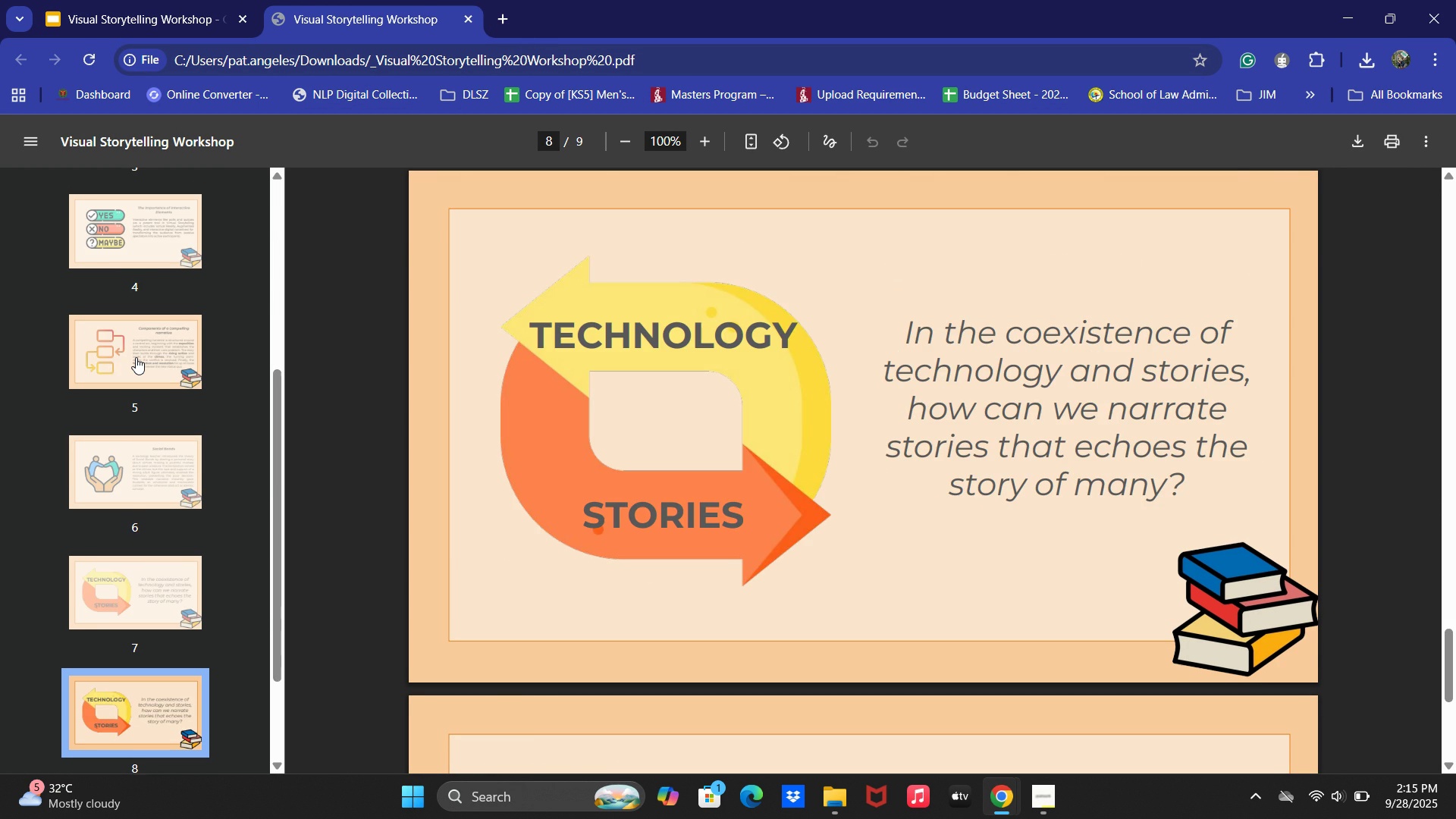 
key(ArrowDown)
 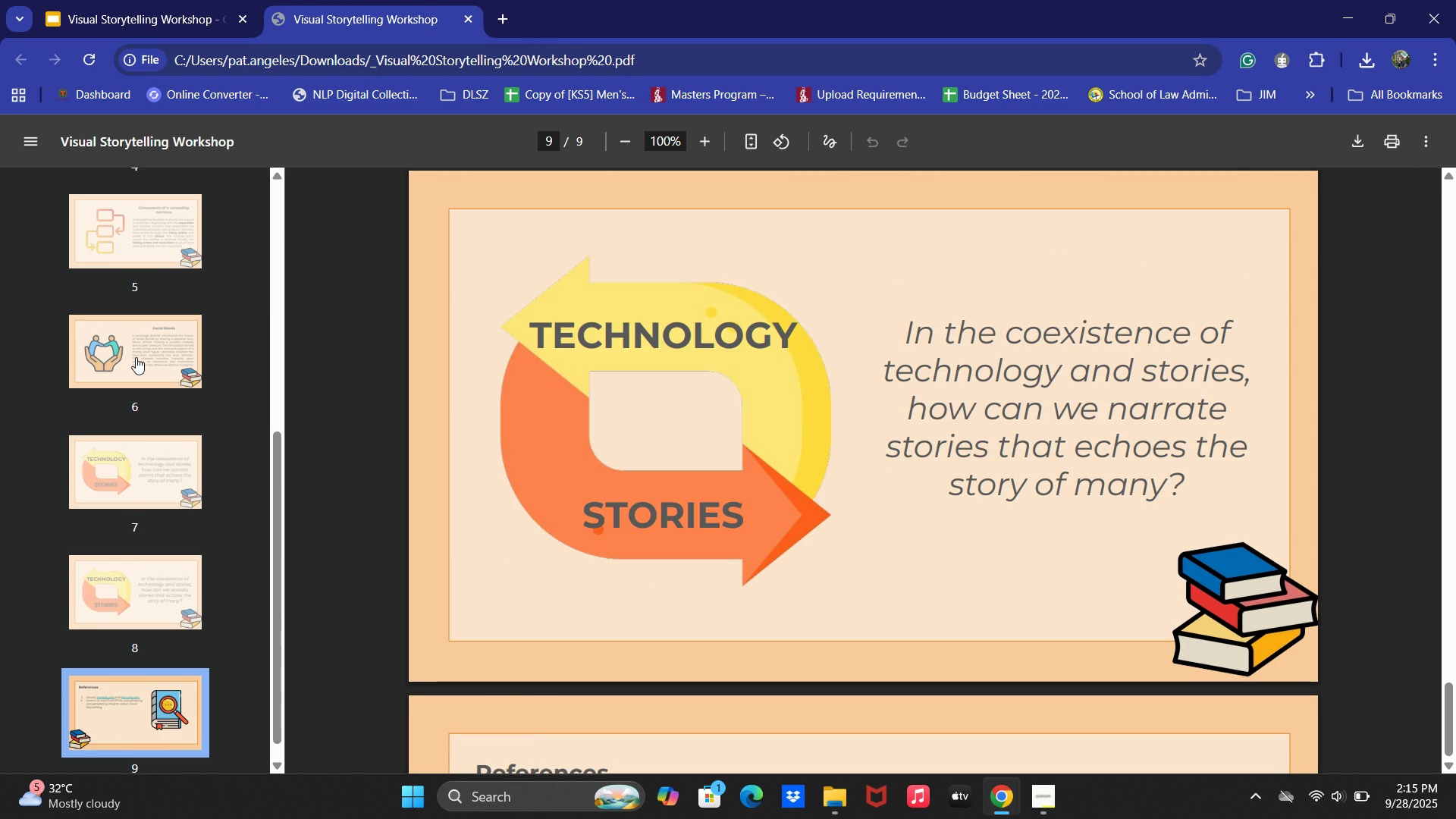 
key(ArrowDown)
 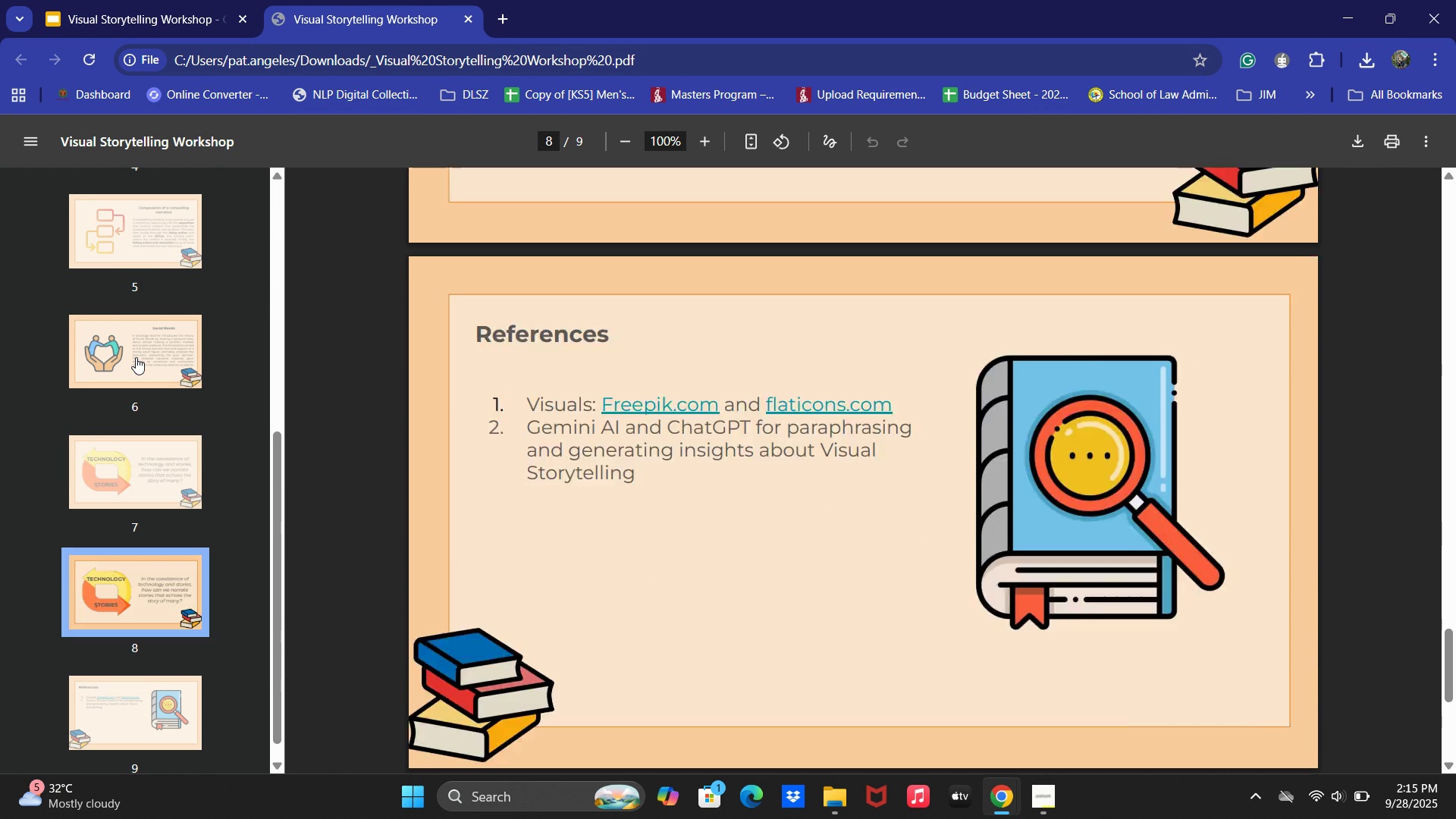 
key(ArrowUp)
 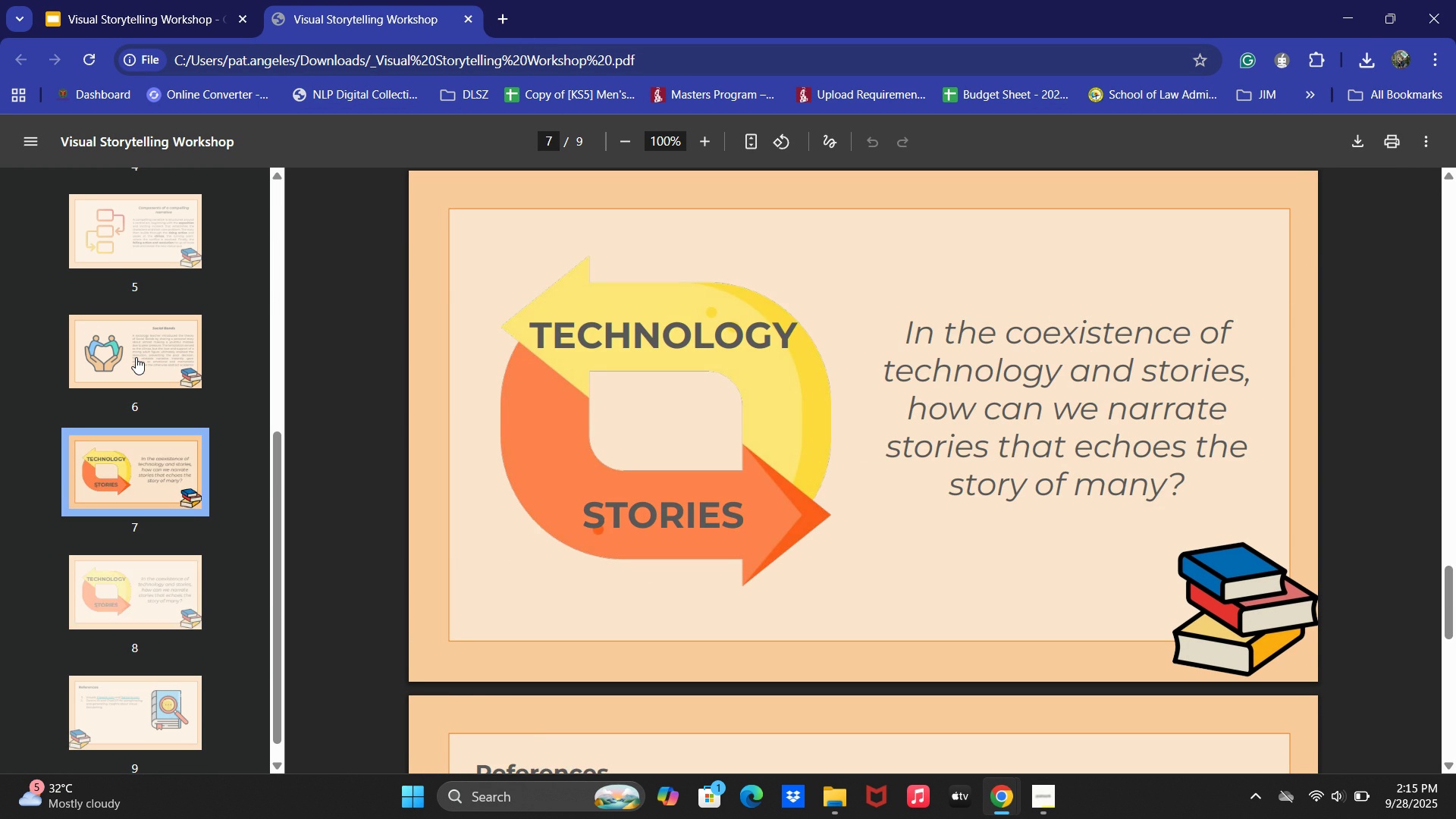 
key(ArrowUp)
 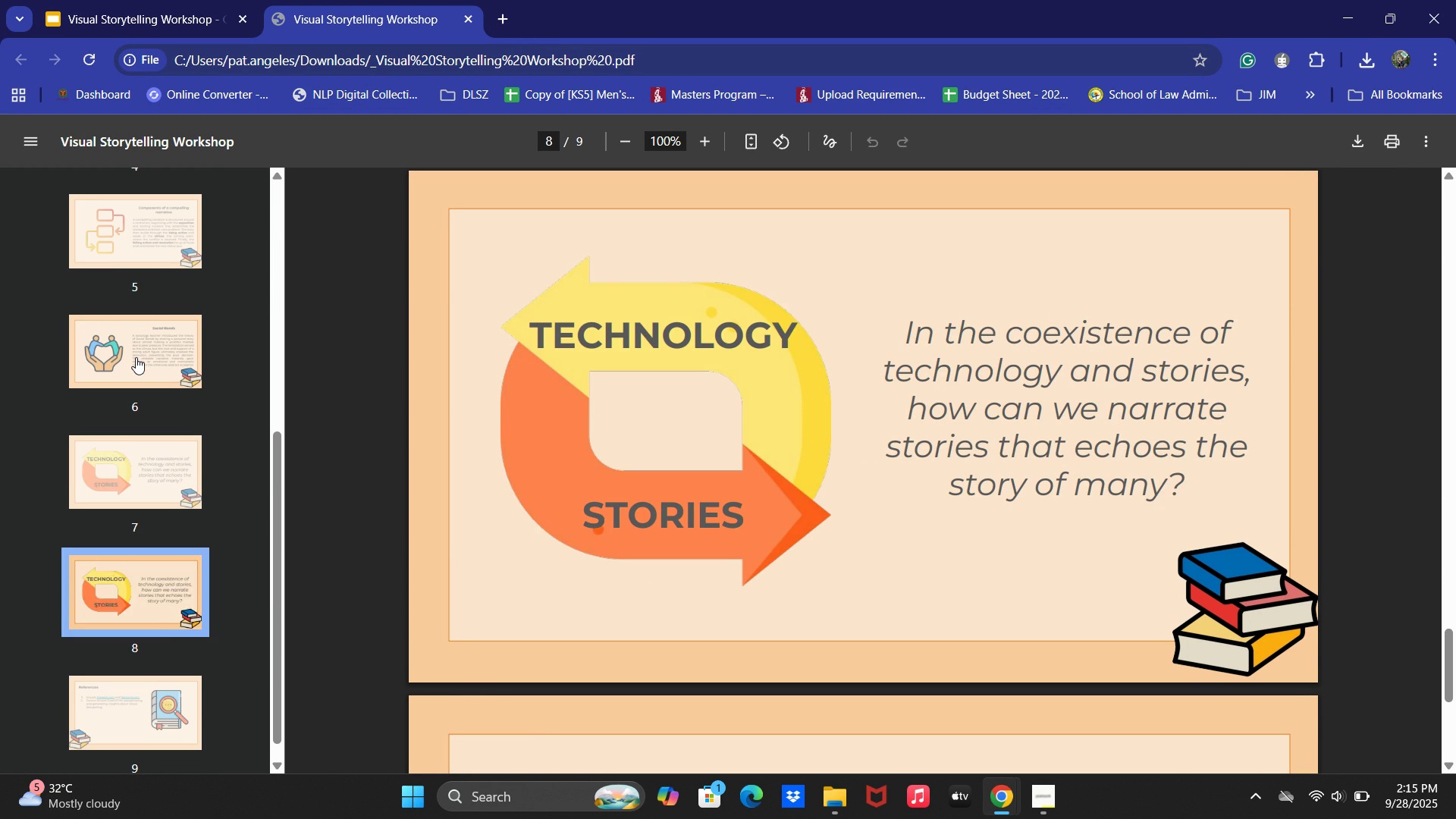 
key(ArrowDown)
 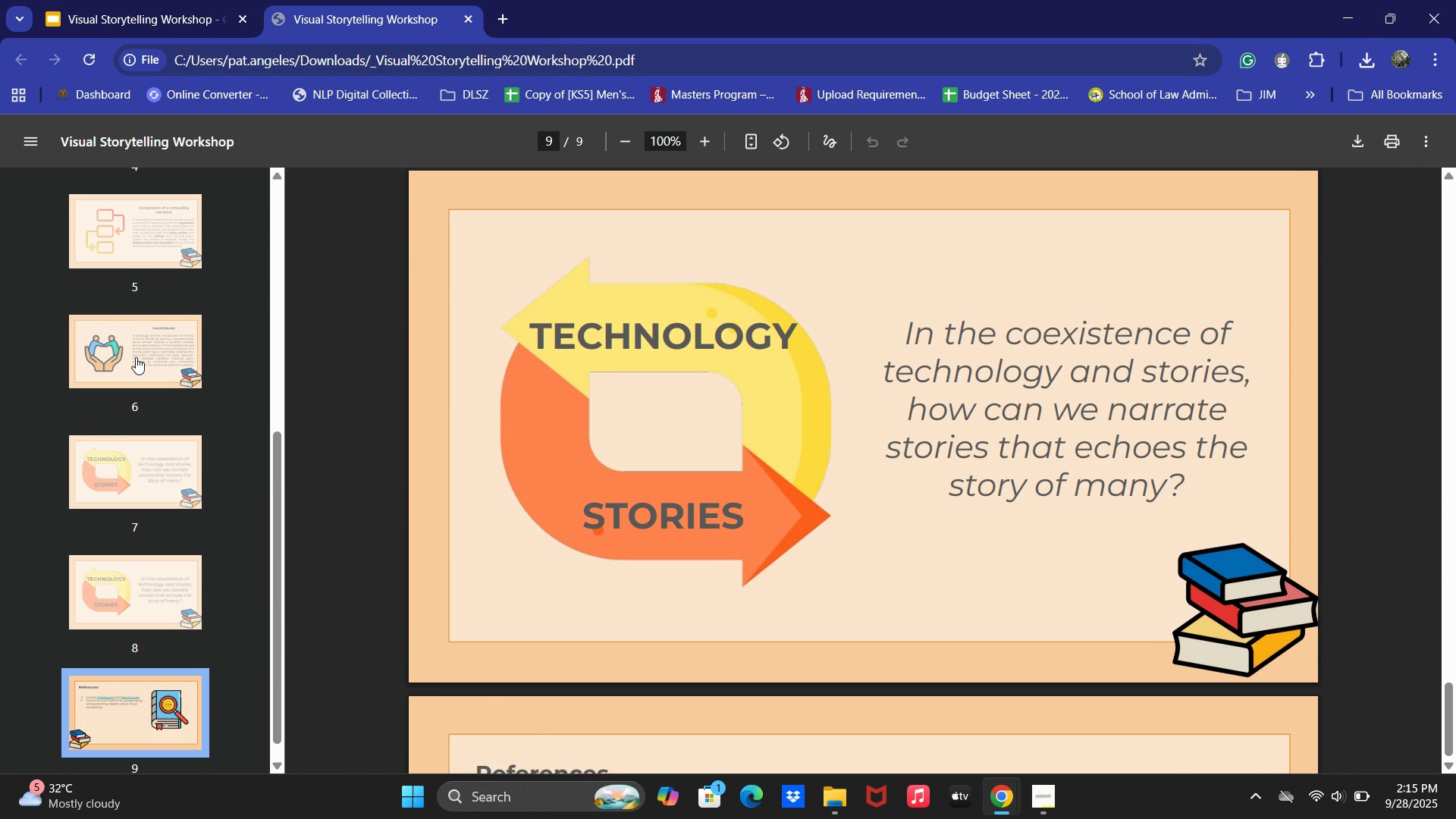 
key(ArrowDown)
 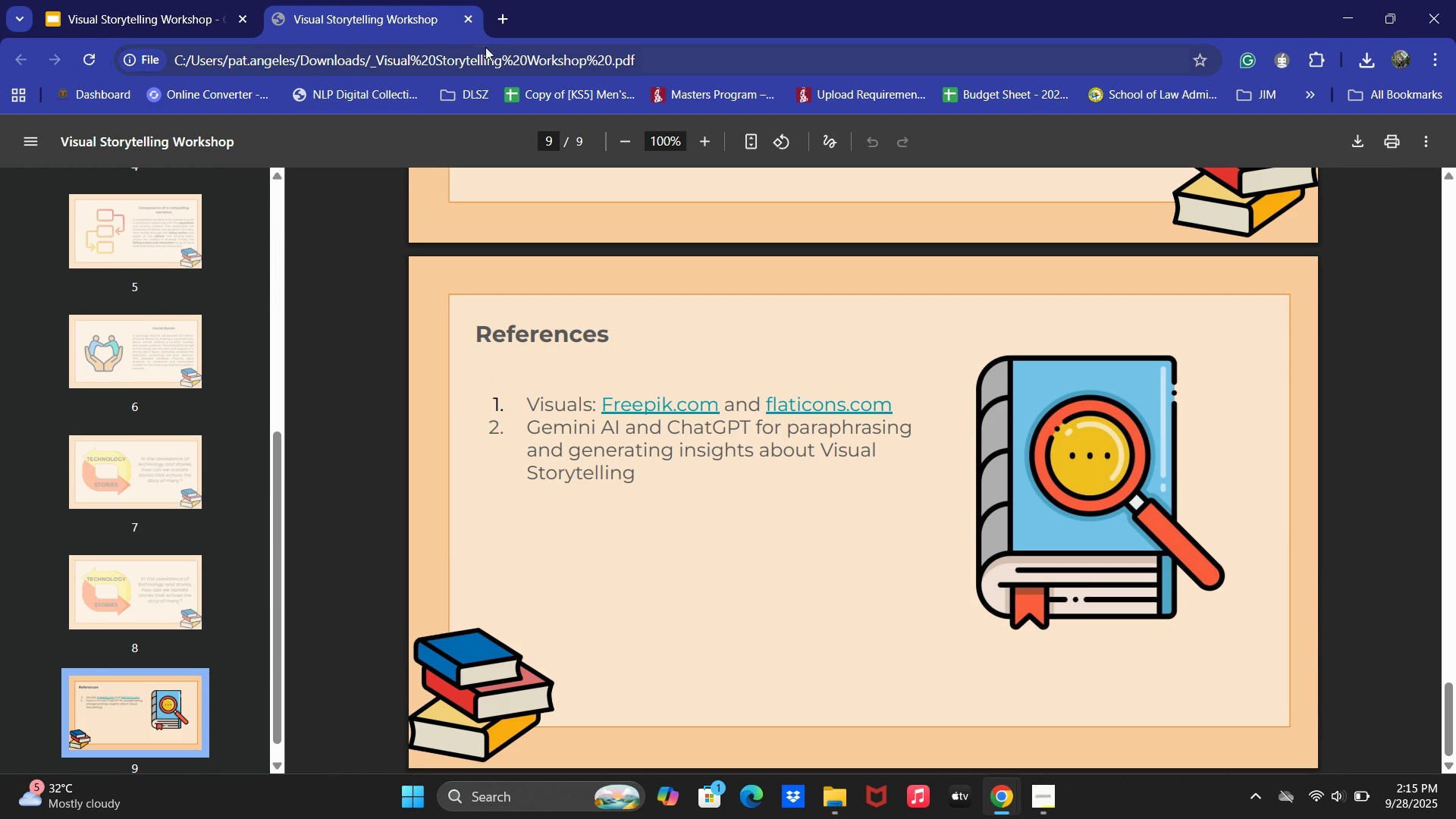 
left_click([473, 20])
 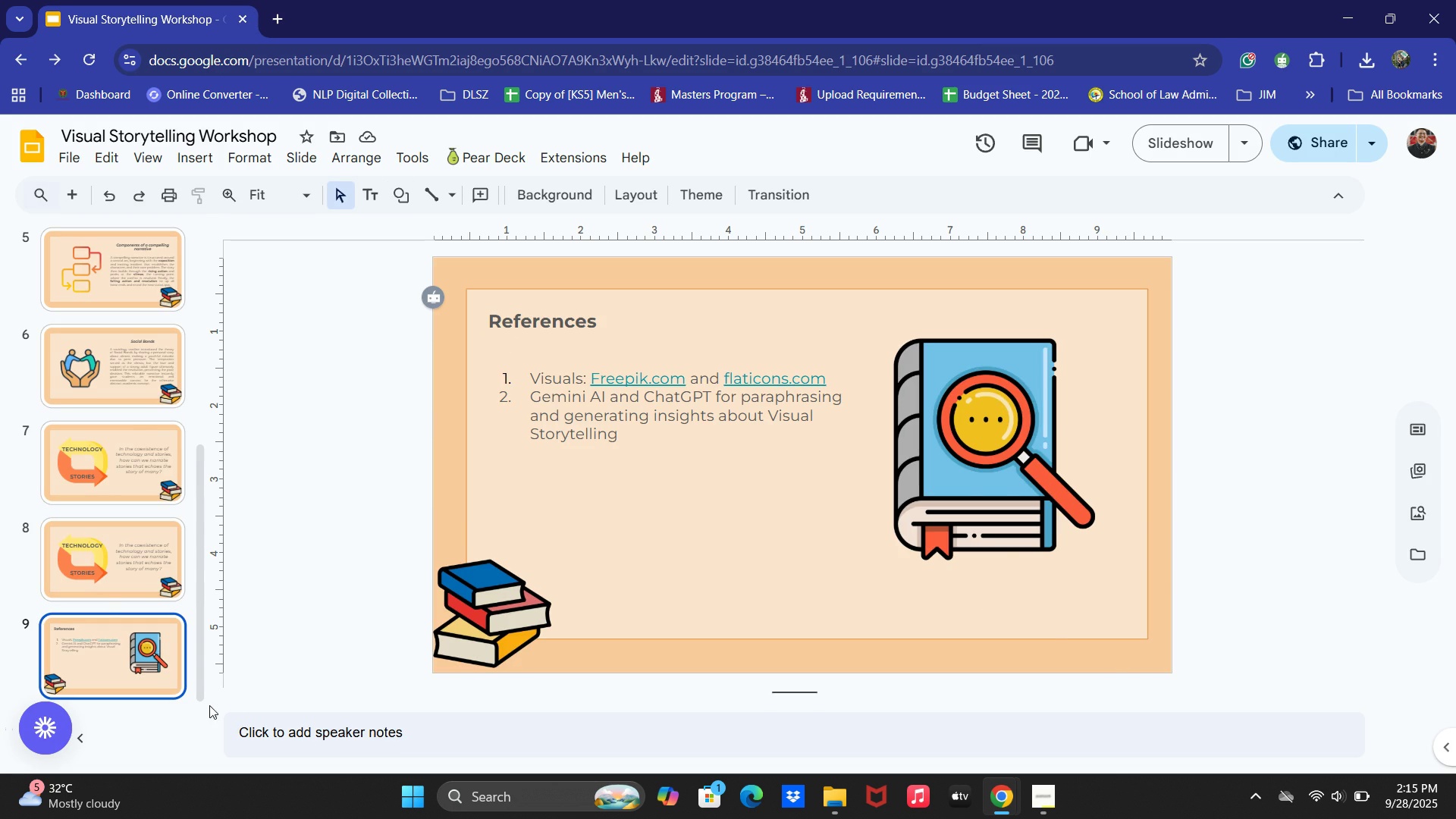 
left_click([89, 549])
 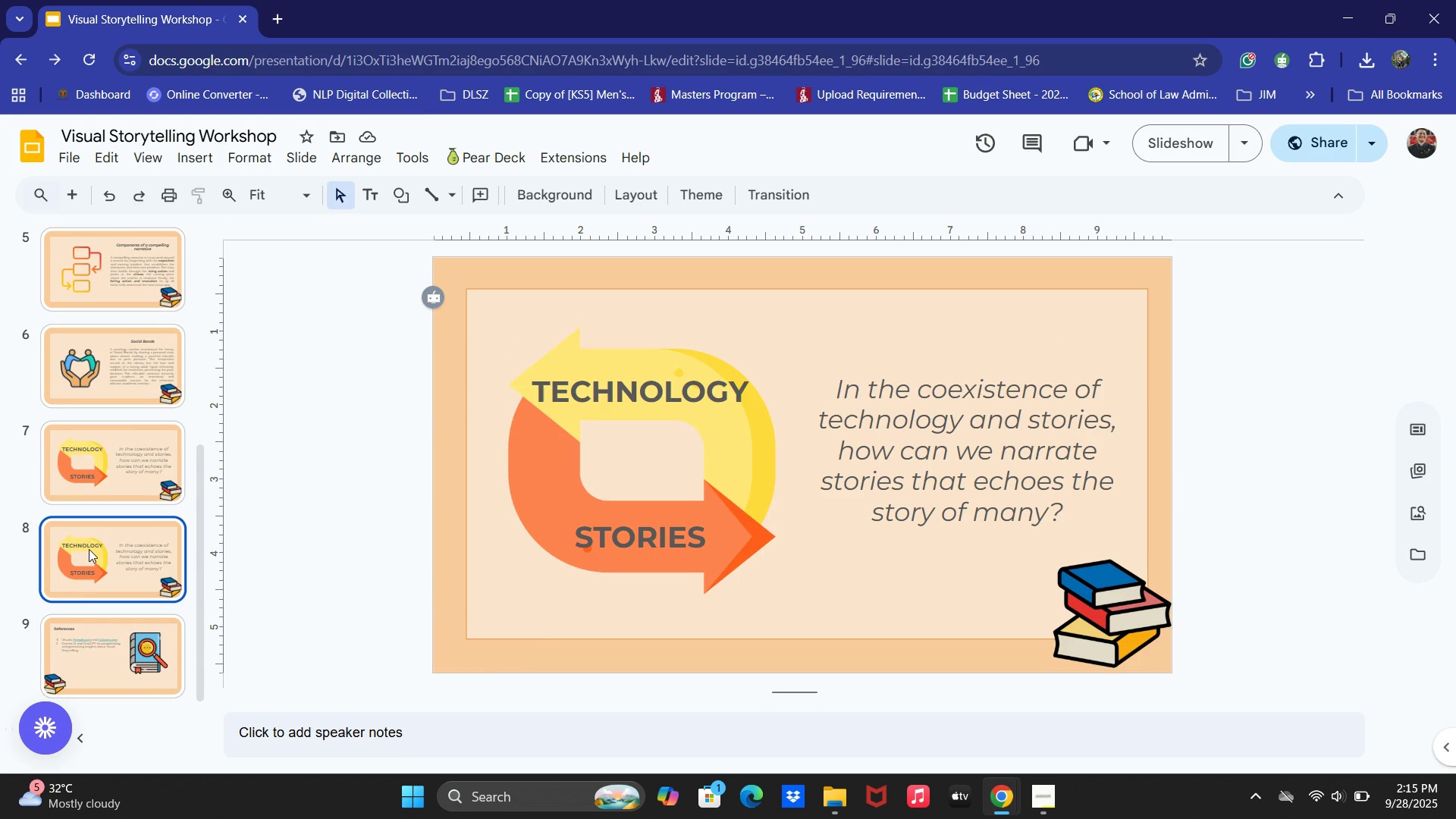 
key(Backspace)
 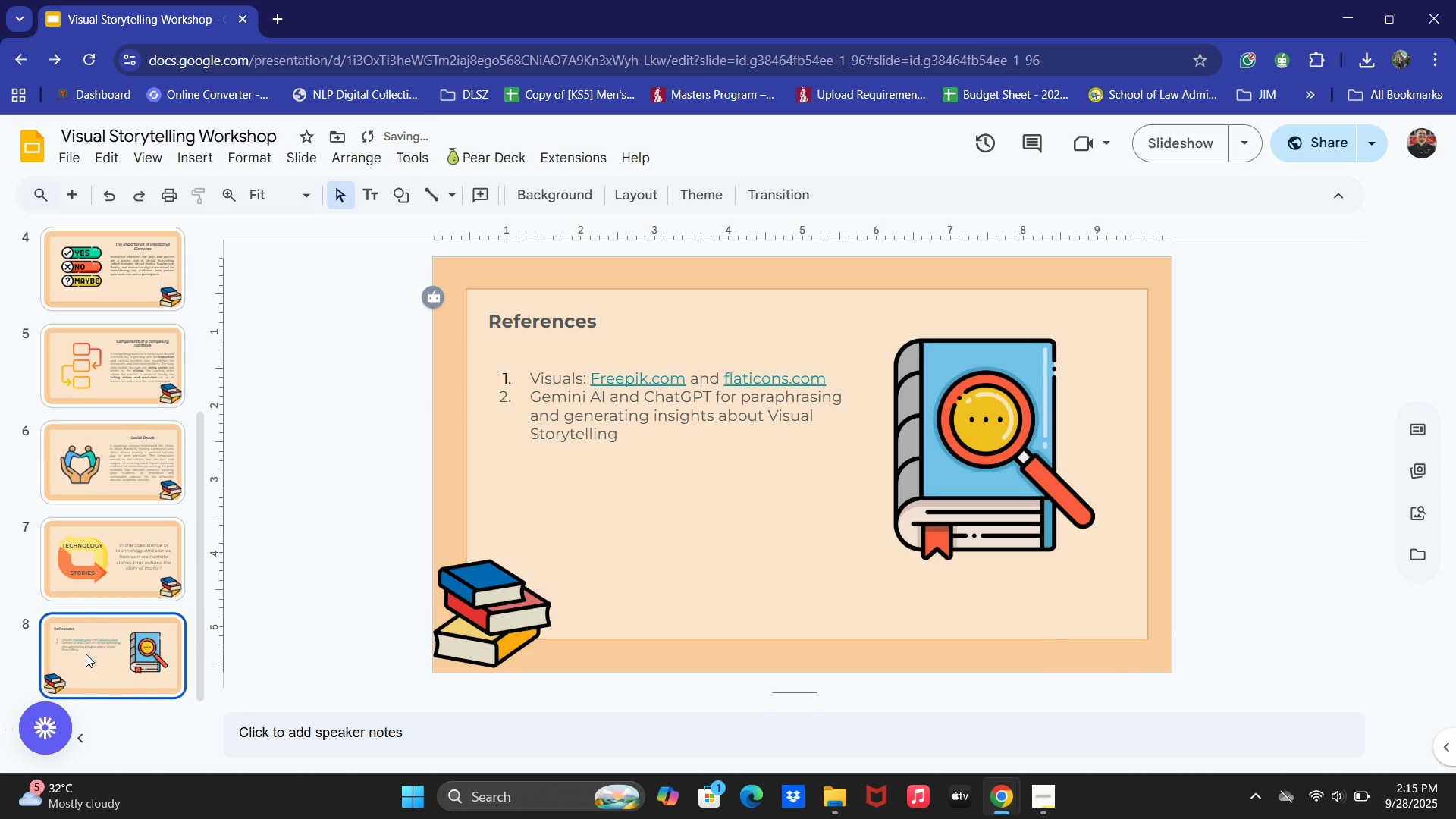 
left_click([94, 685])
 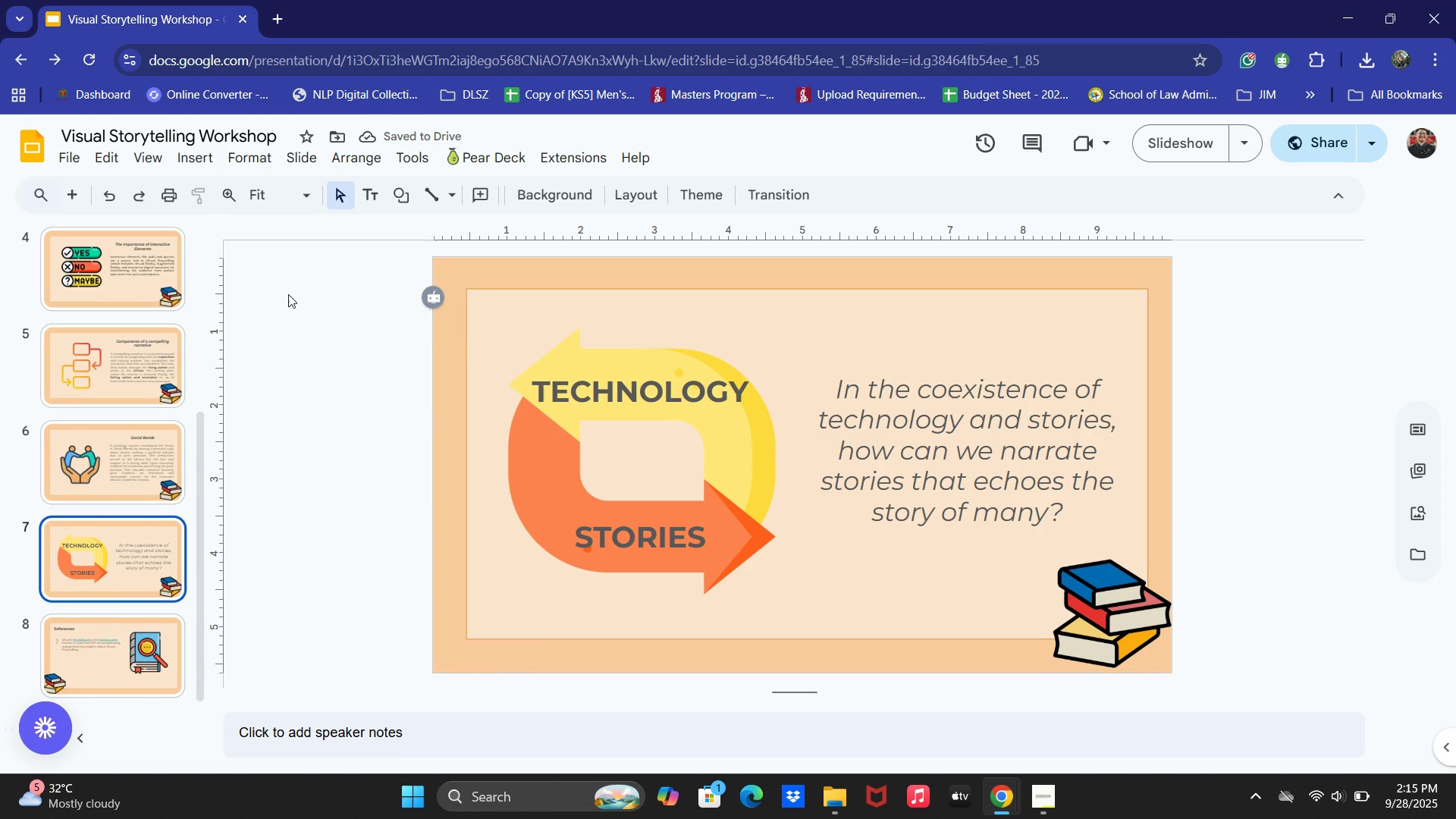 
left_click([80, 167])
 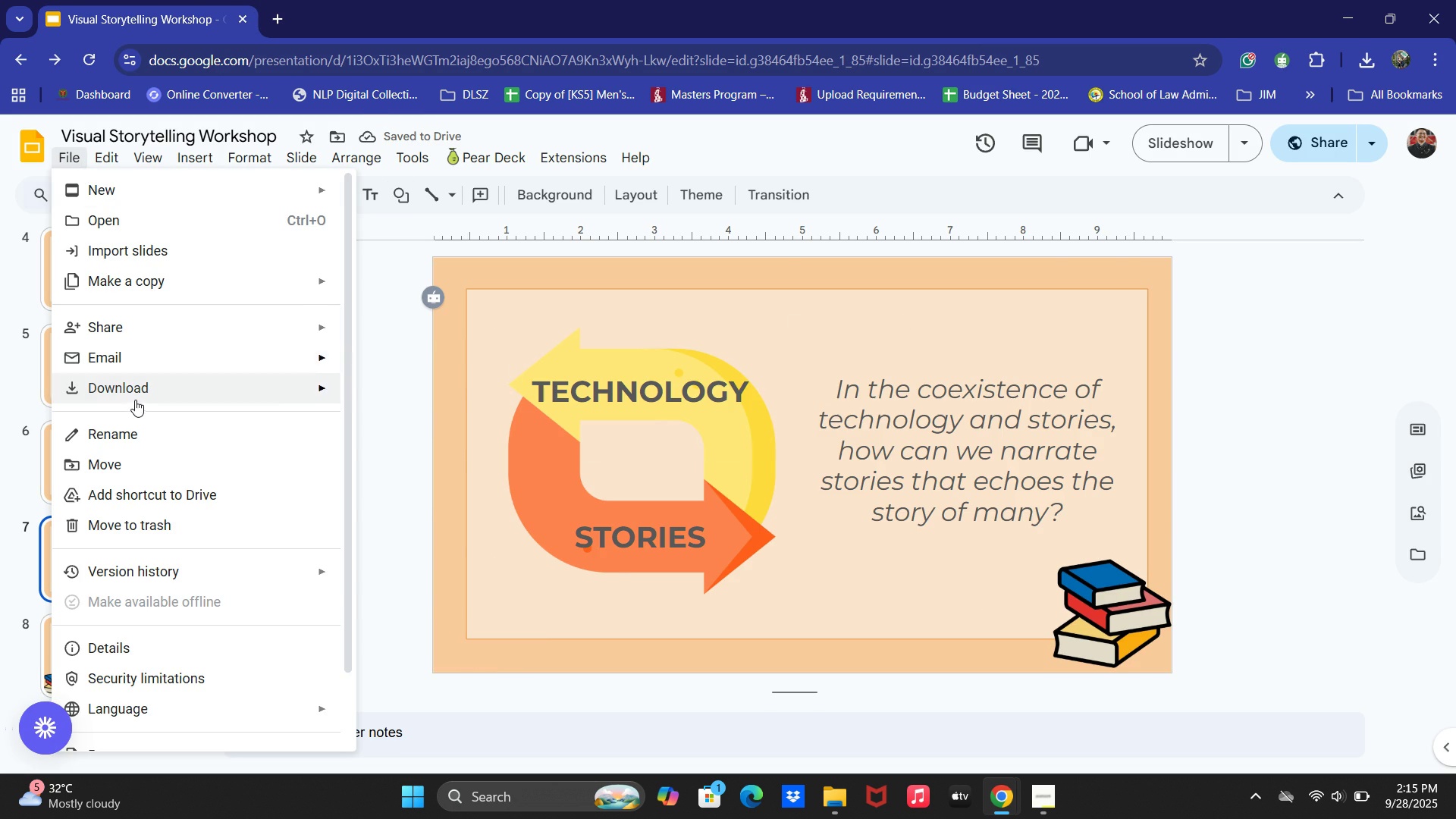 
left_click([135, 400])
 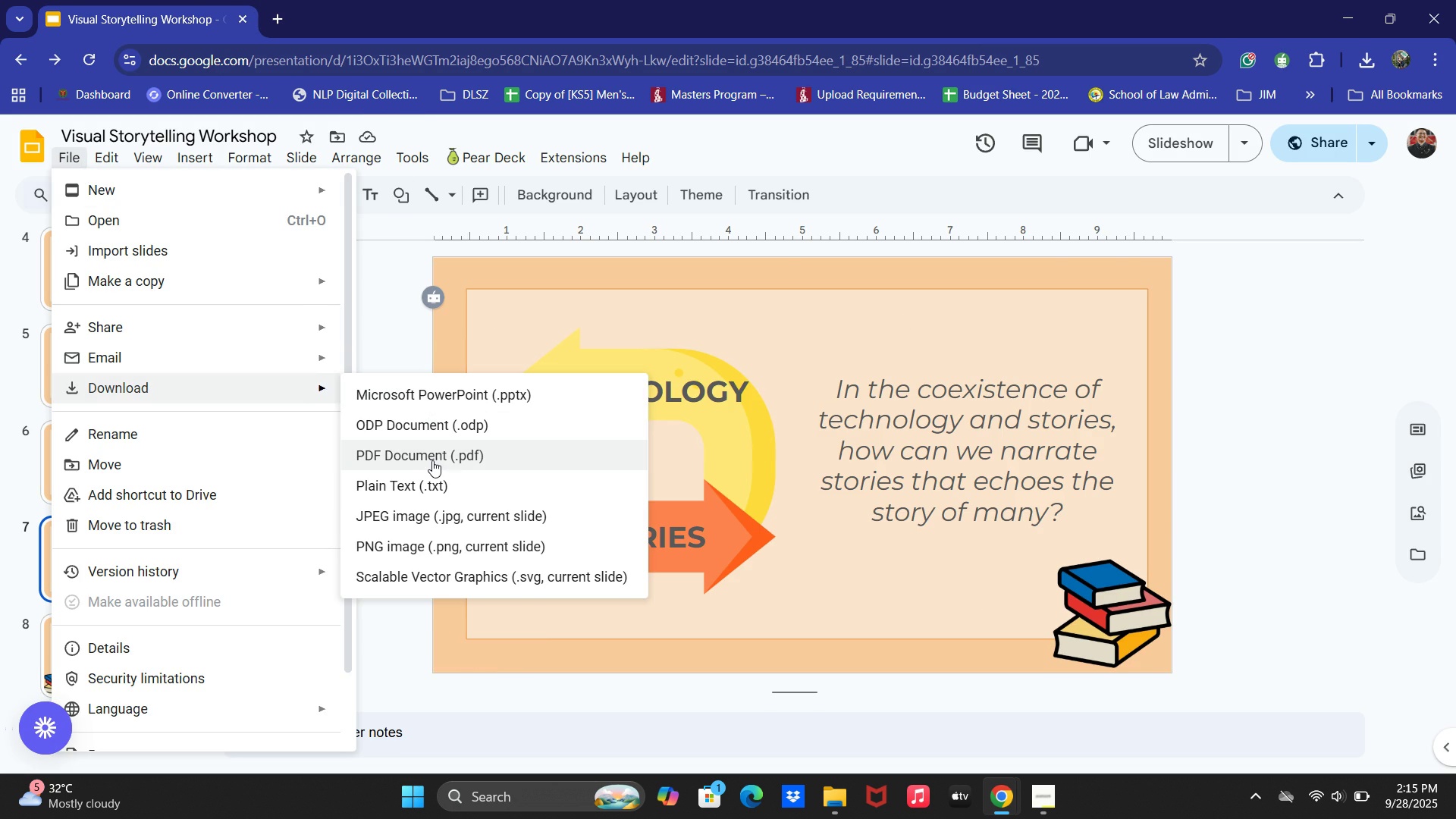 
left_click([435, 460])
 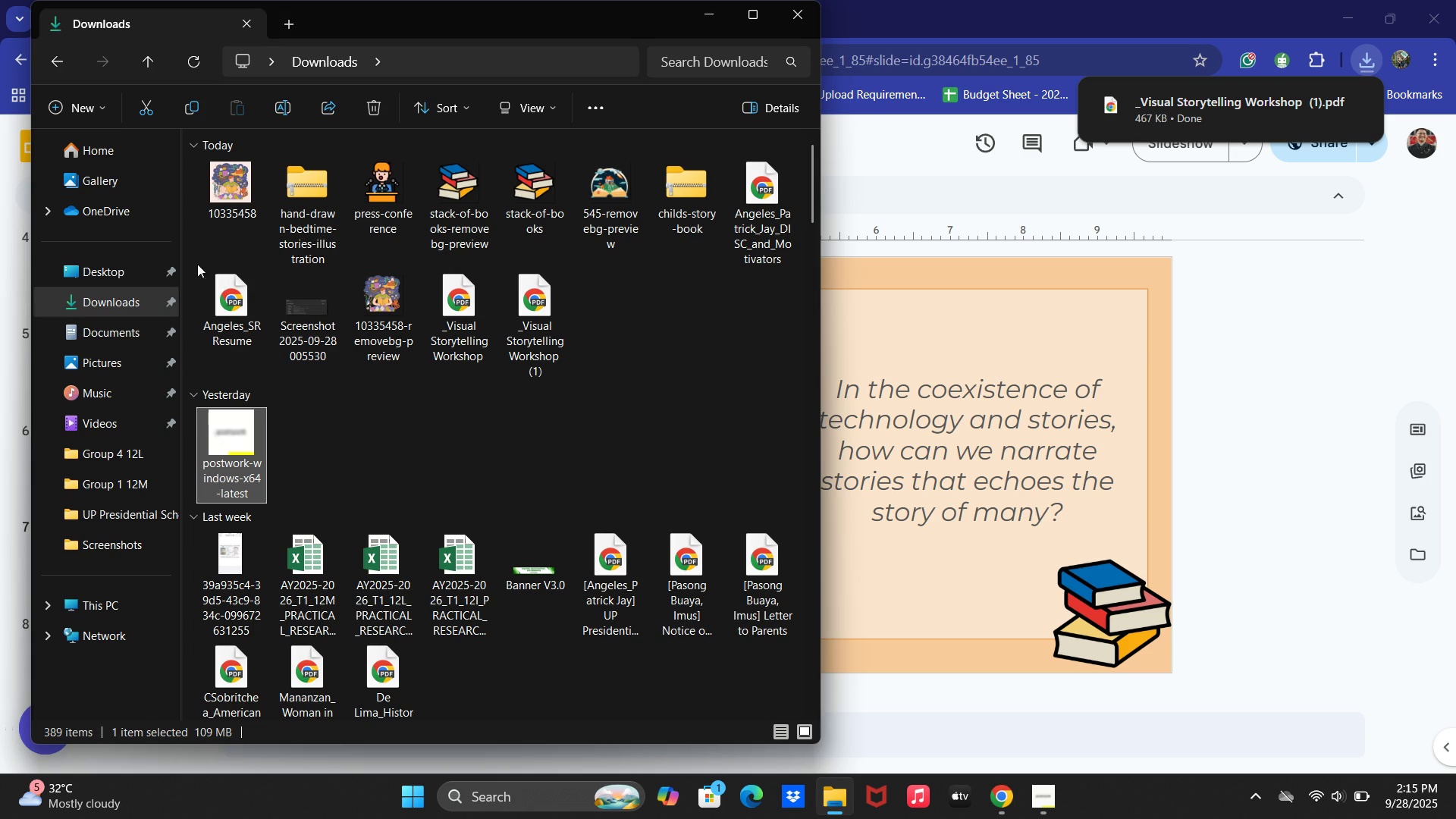 
wait(5.77)
 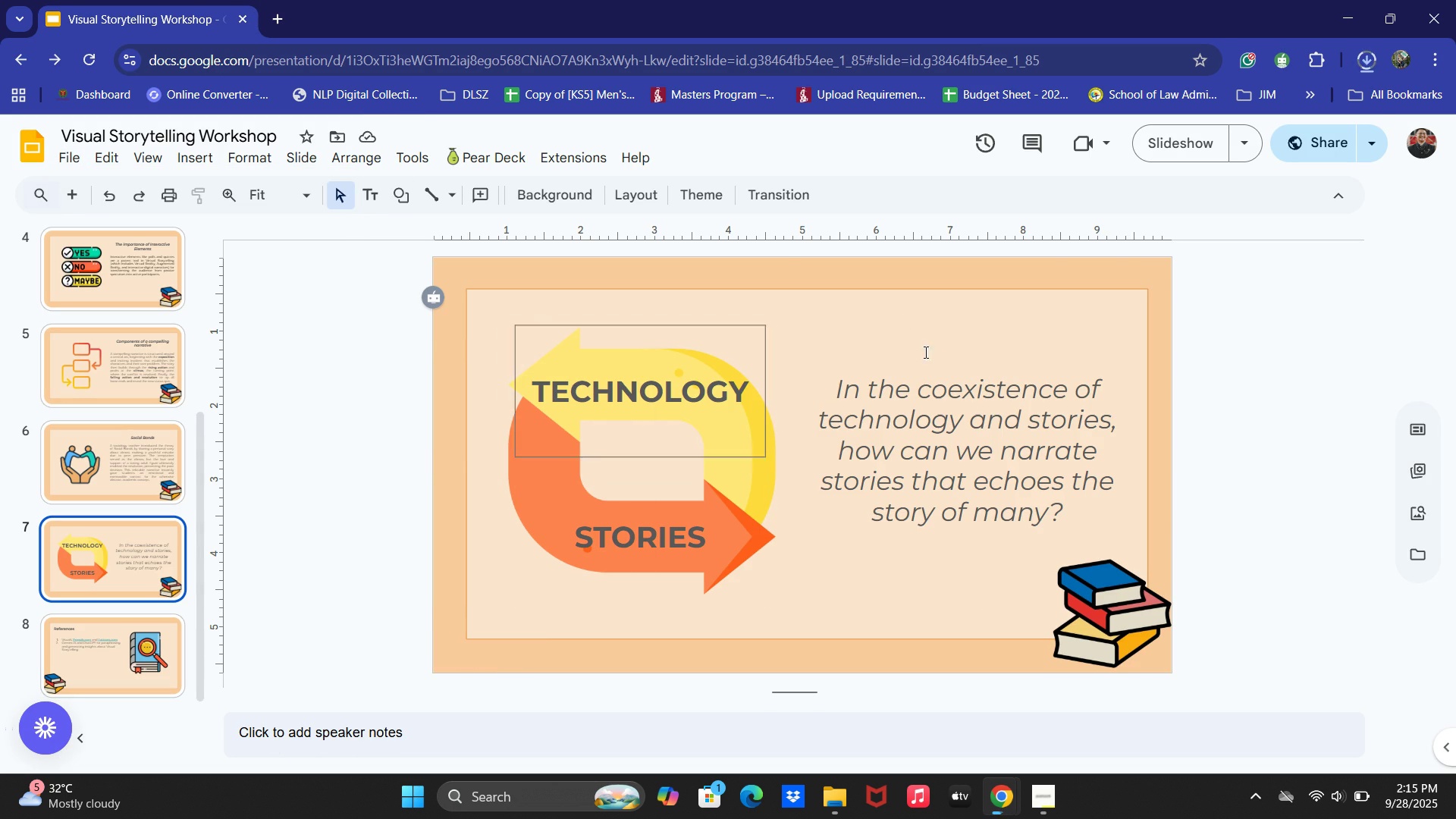 
double_click([114, 309])
 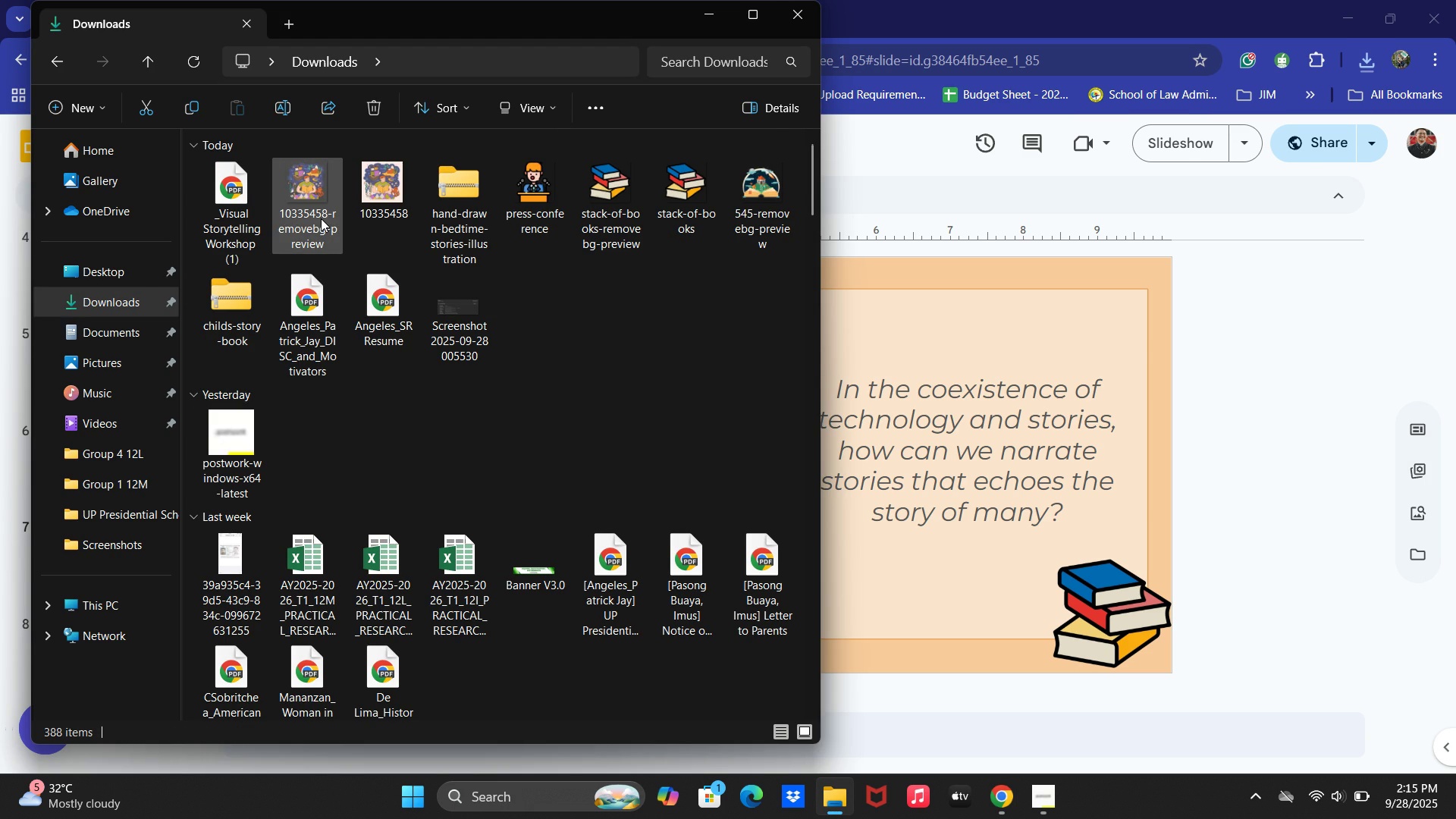 
key(Delete)
 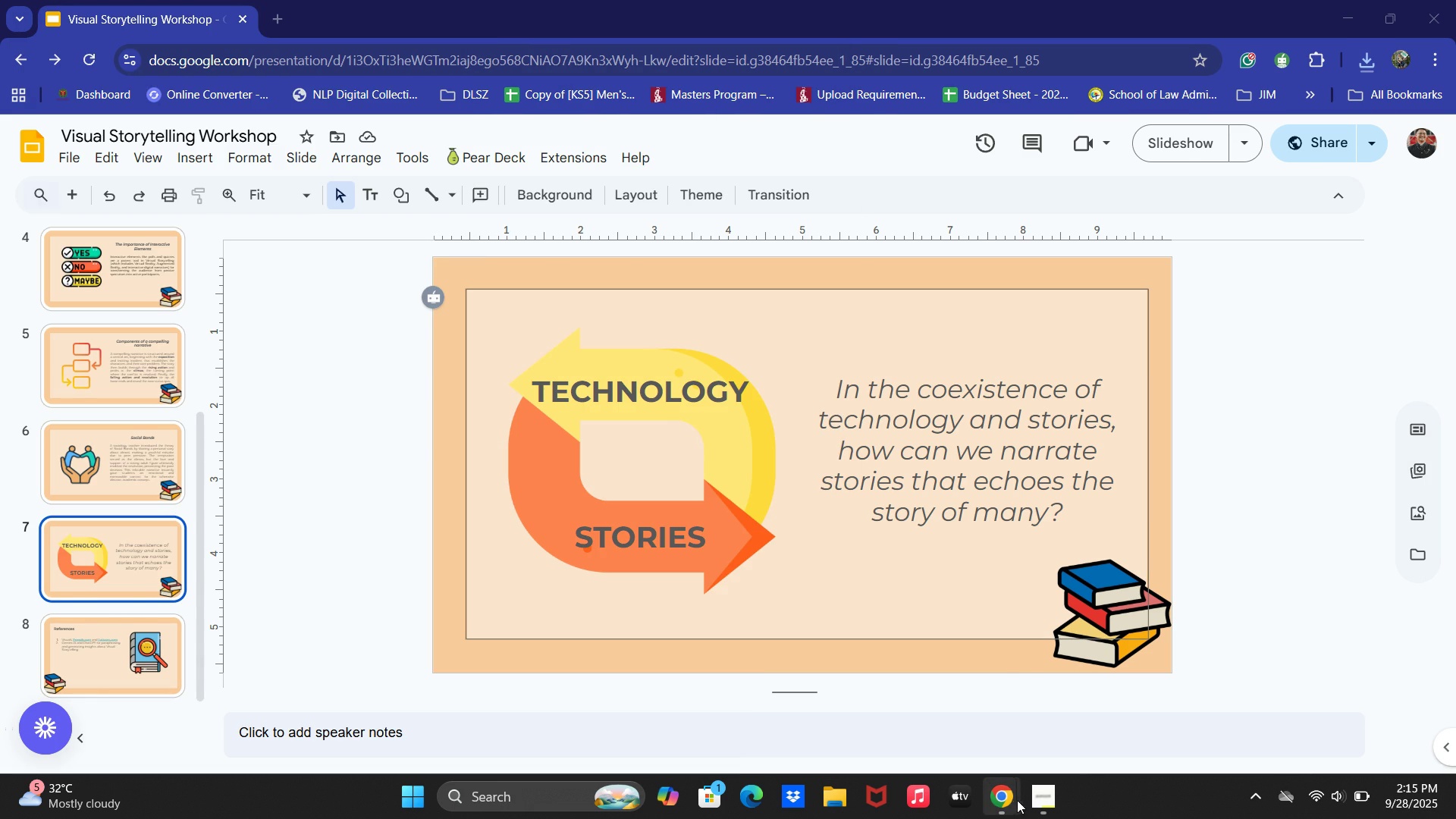 
left_click([1052, 786])
 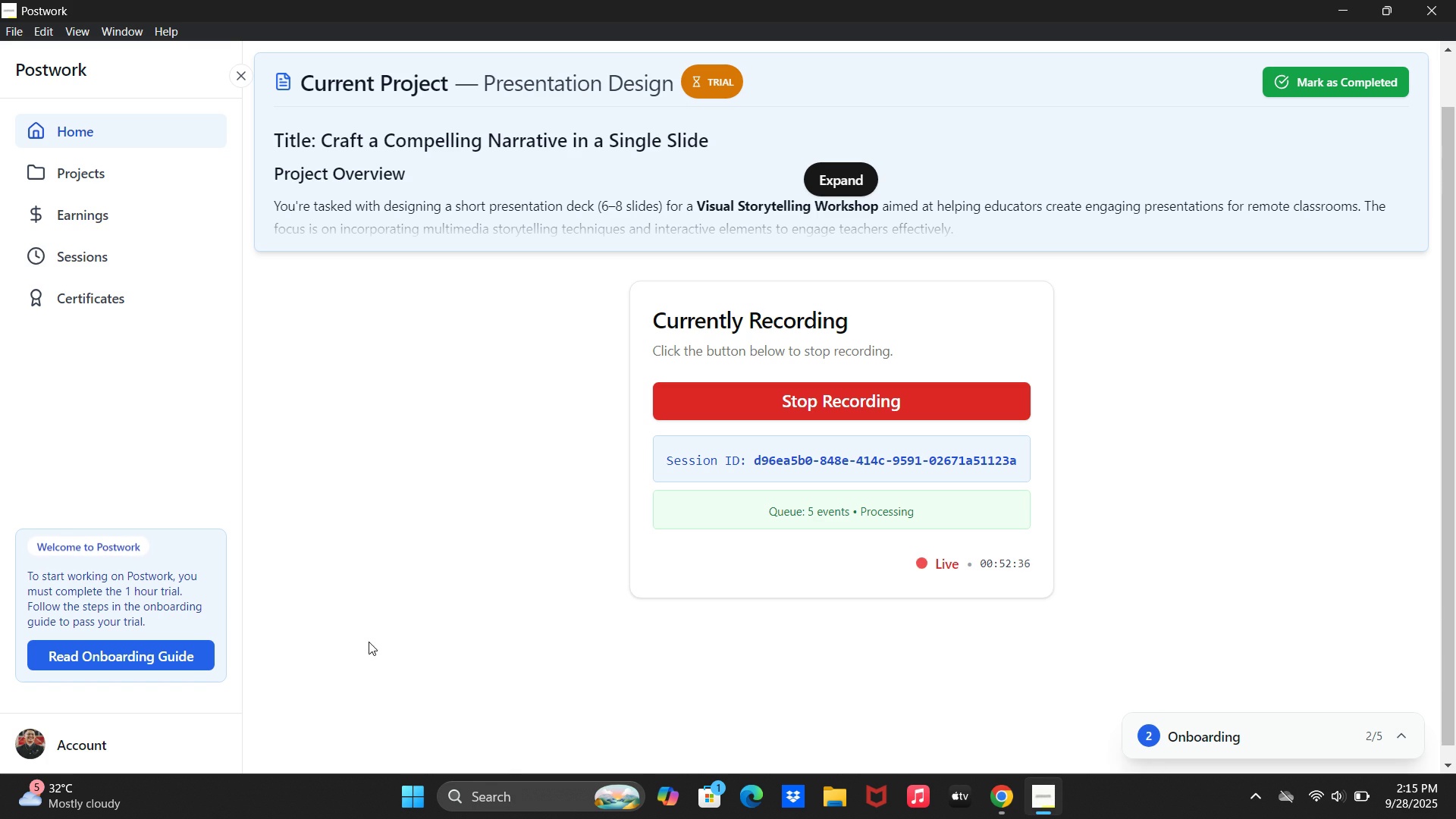 
wait(6.01)
 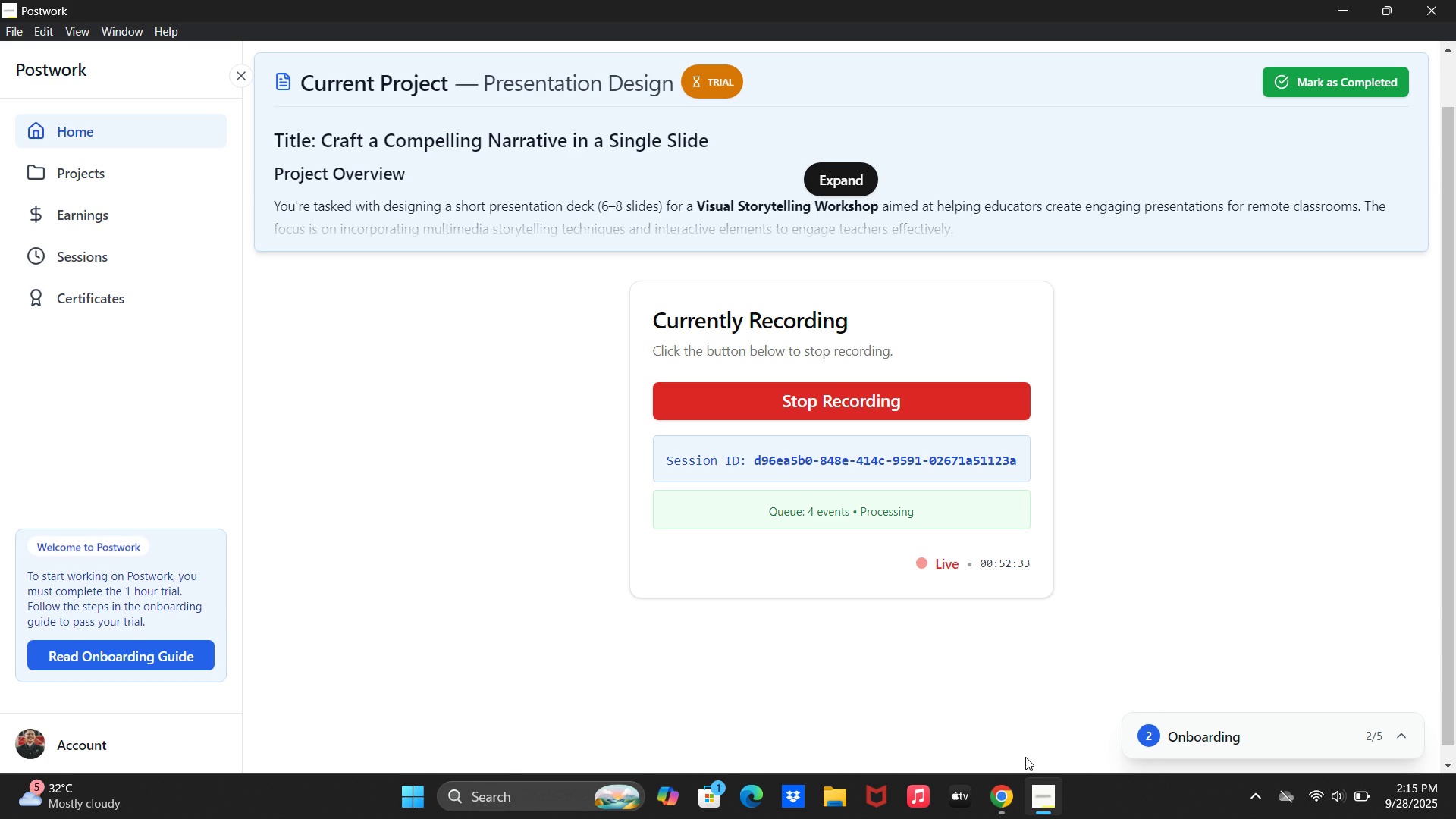 
key(Alt+AltLeft)
 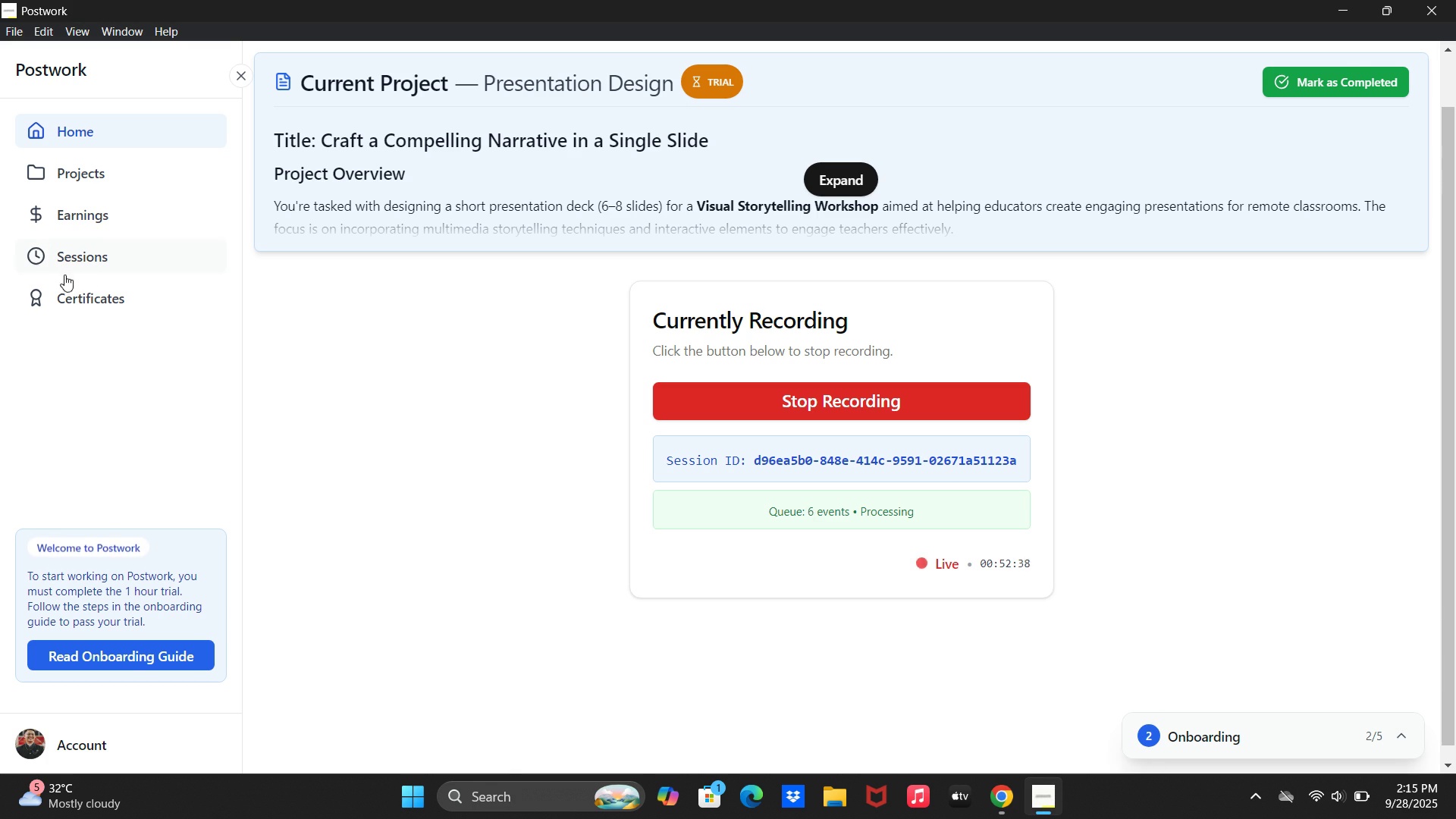 
key(Alt+Tab)